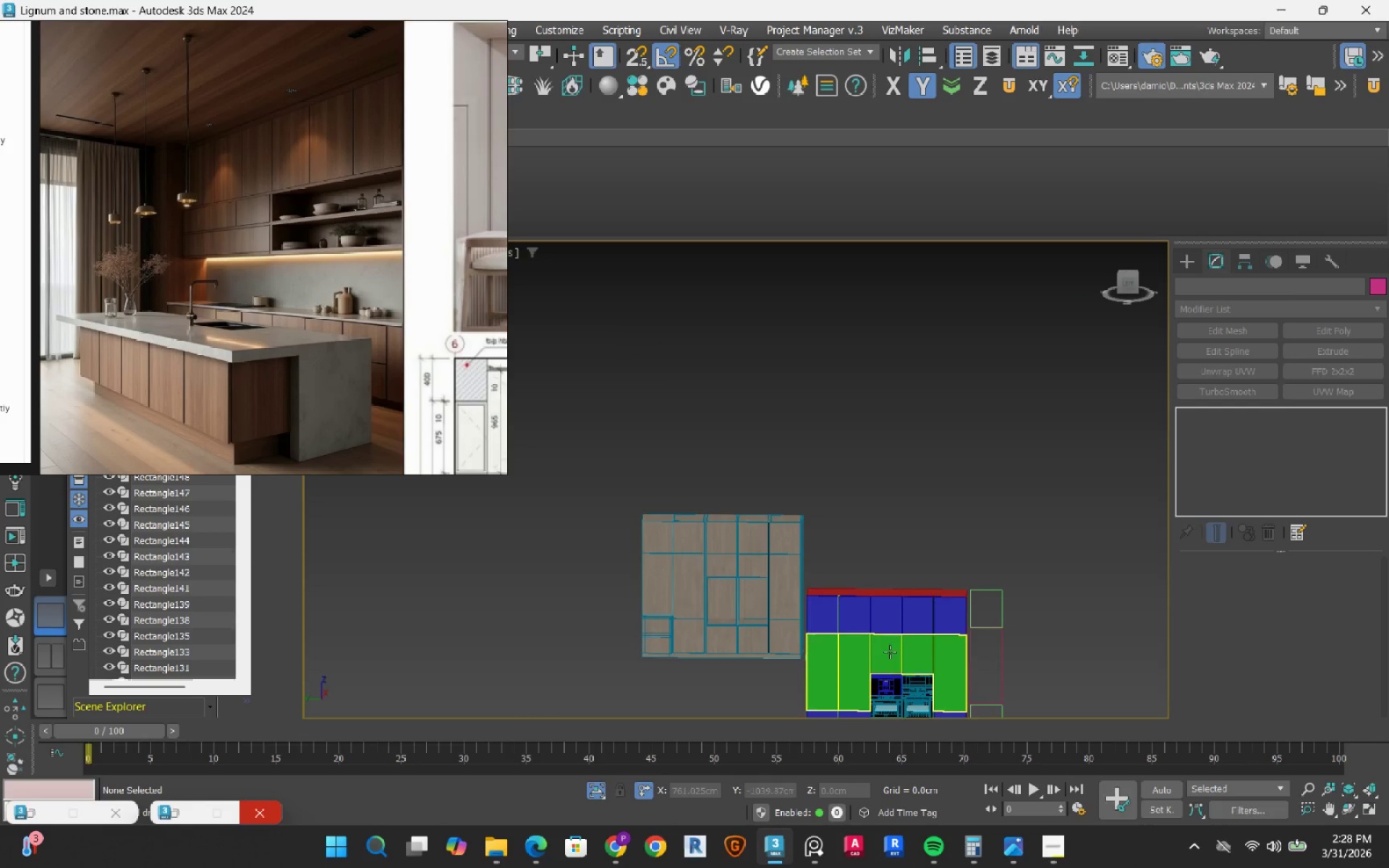 
scroll: coordinate [808, 524], scroll_direction: up, amount: 15.0
 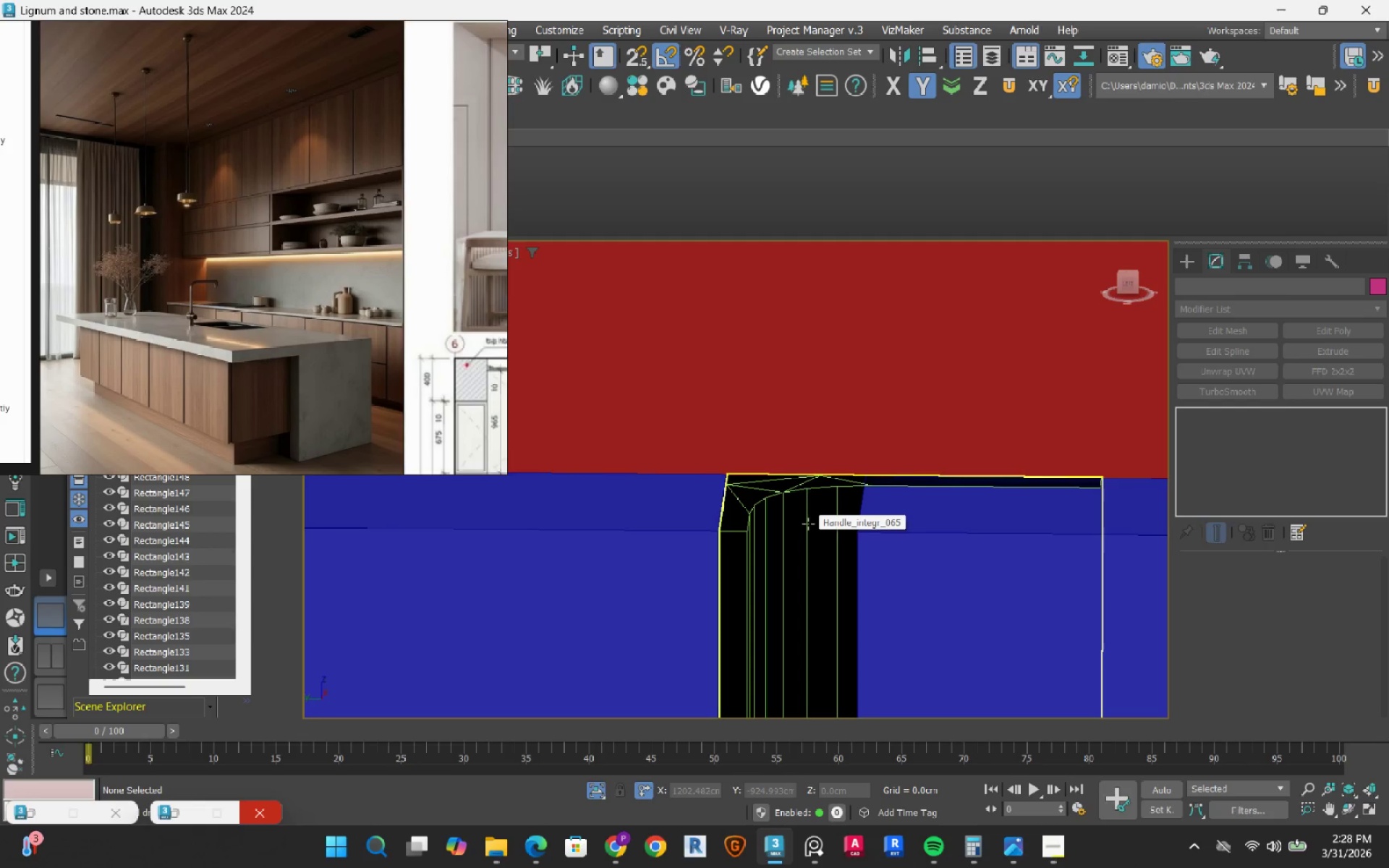 
scroll: coordinate [808, 524], scroll_direction: down, amount: 8.0
 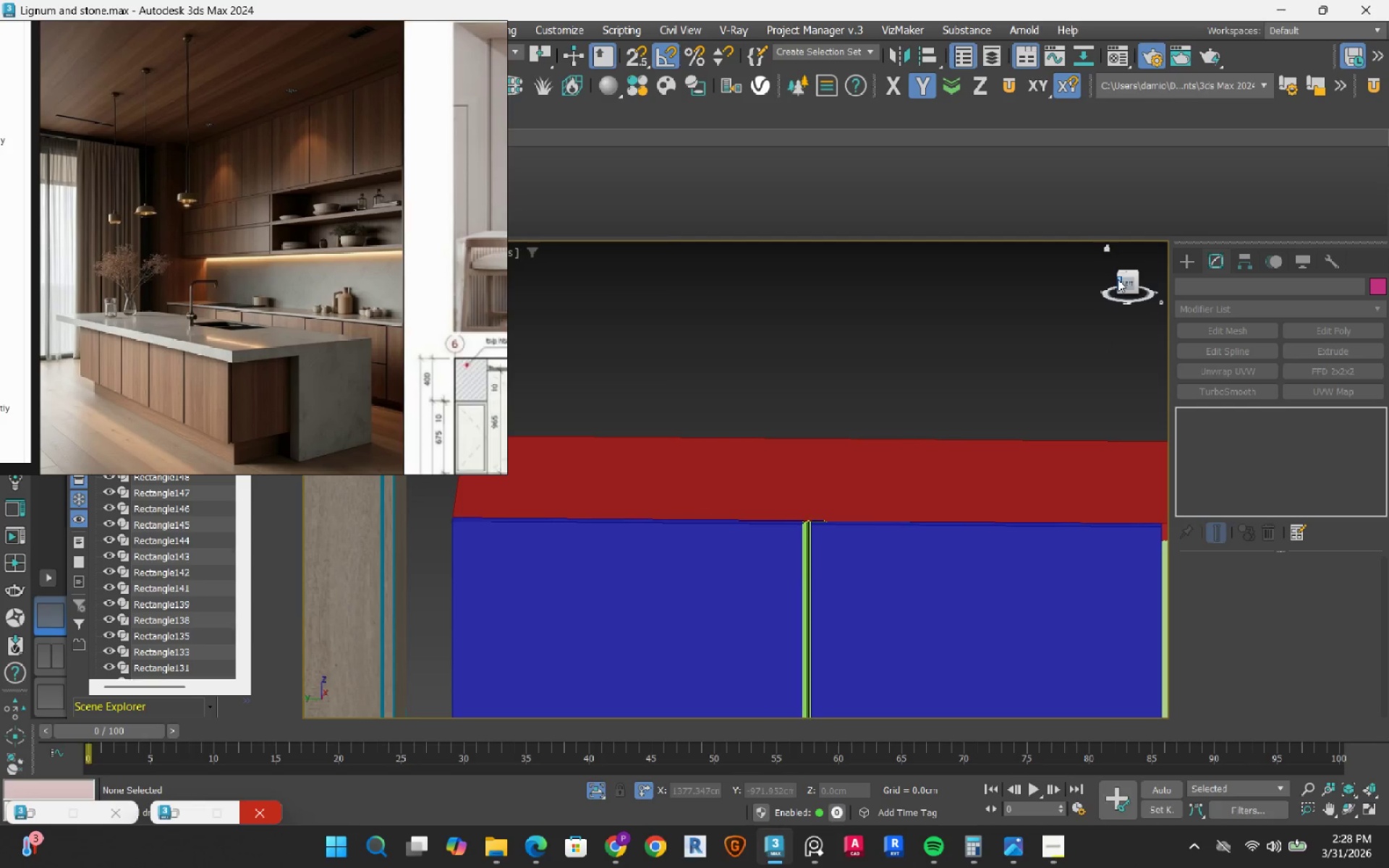 
left_click([1126, 286])
 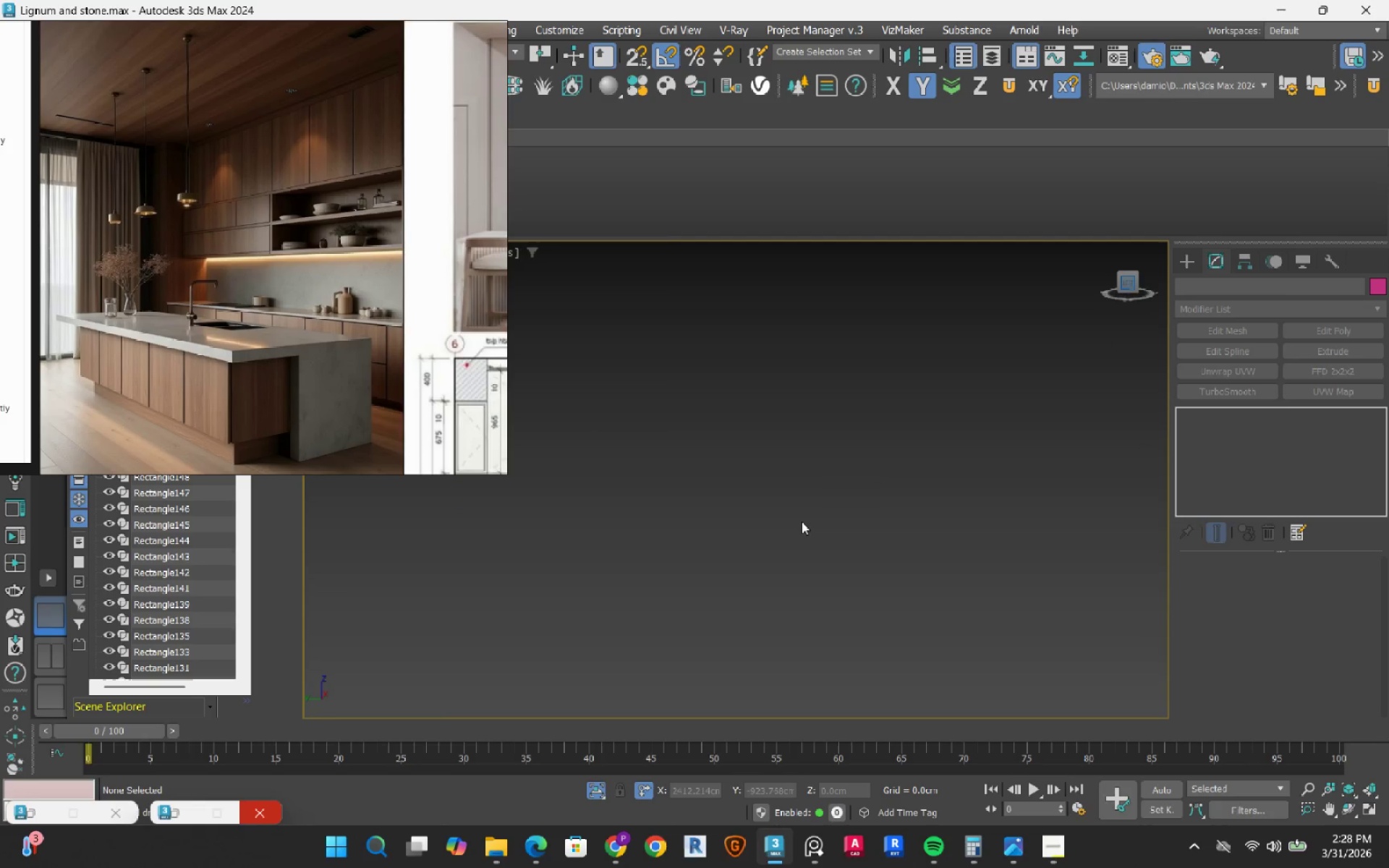 
scroll: coordinate [834, 595], scroll_direction: down, amount: 11.0
 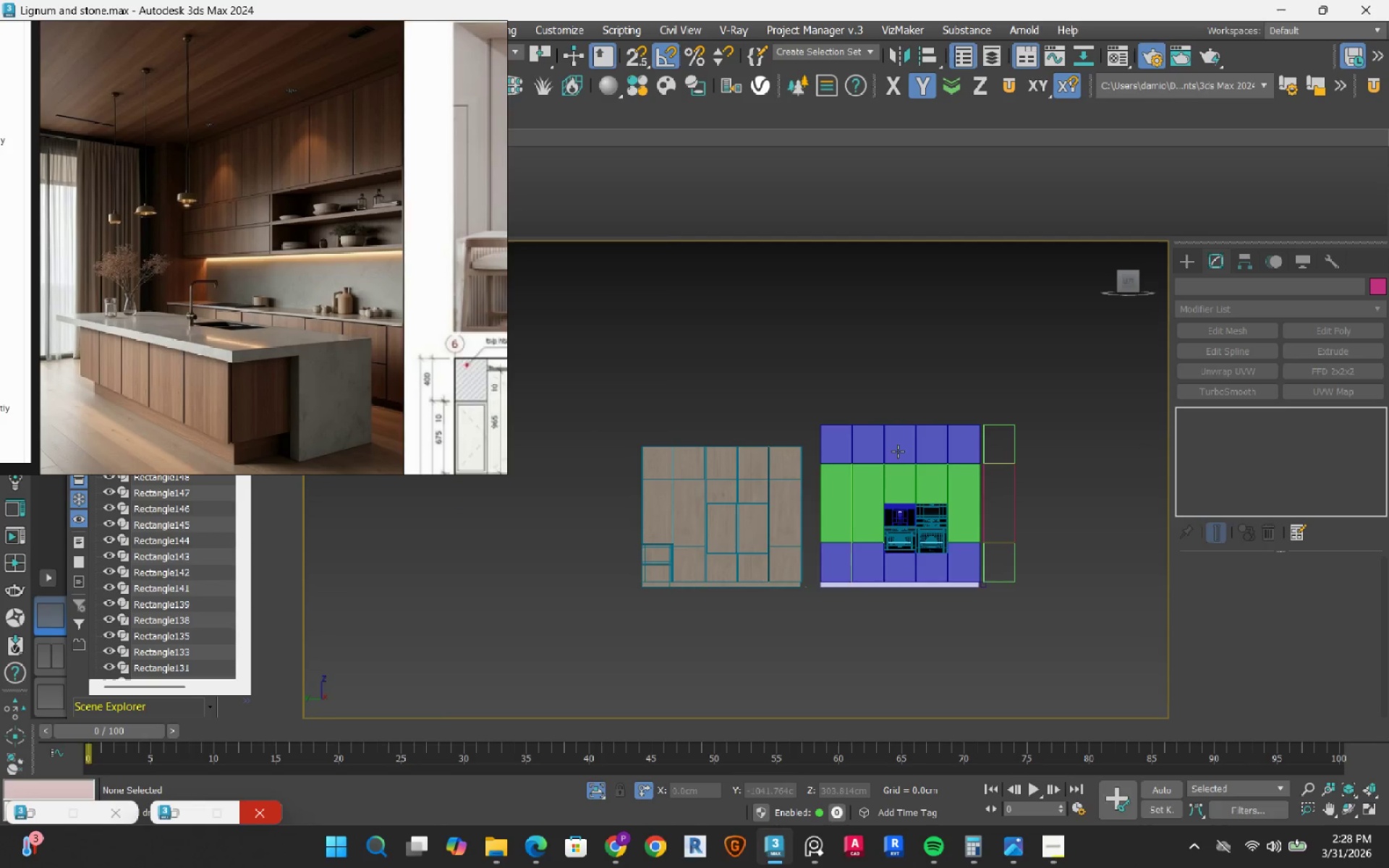 
scroll: coordinate [936, 556], scroll_direction: up, amount: 2.0
 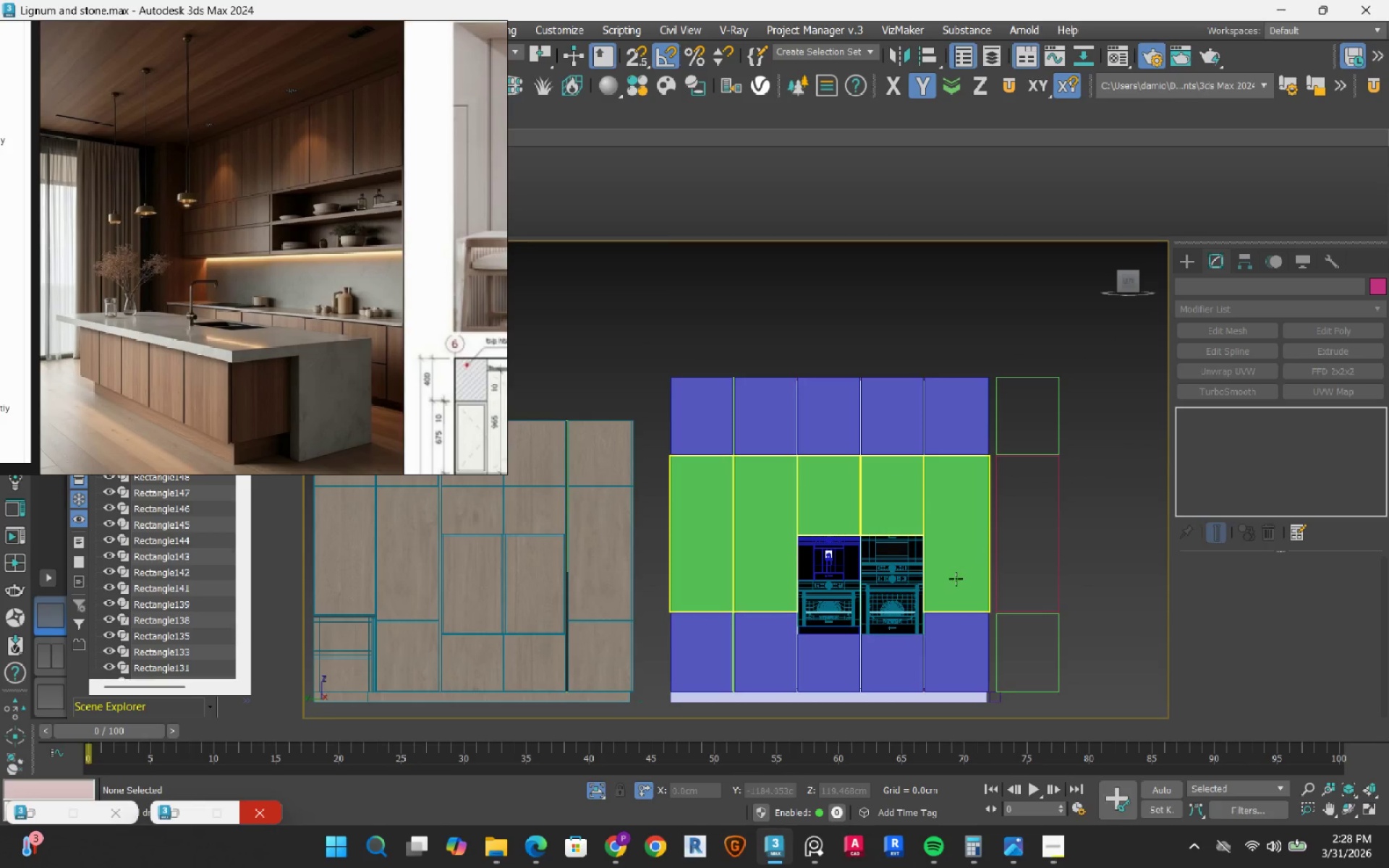 
key(F3)
 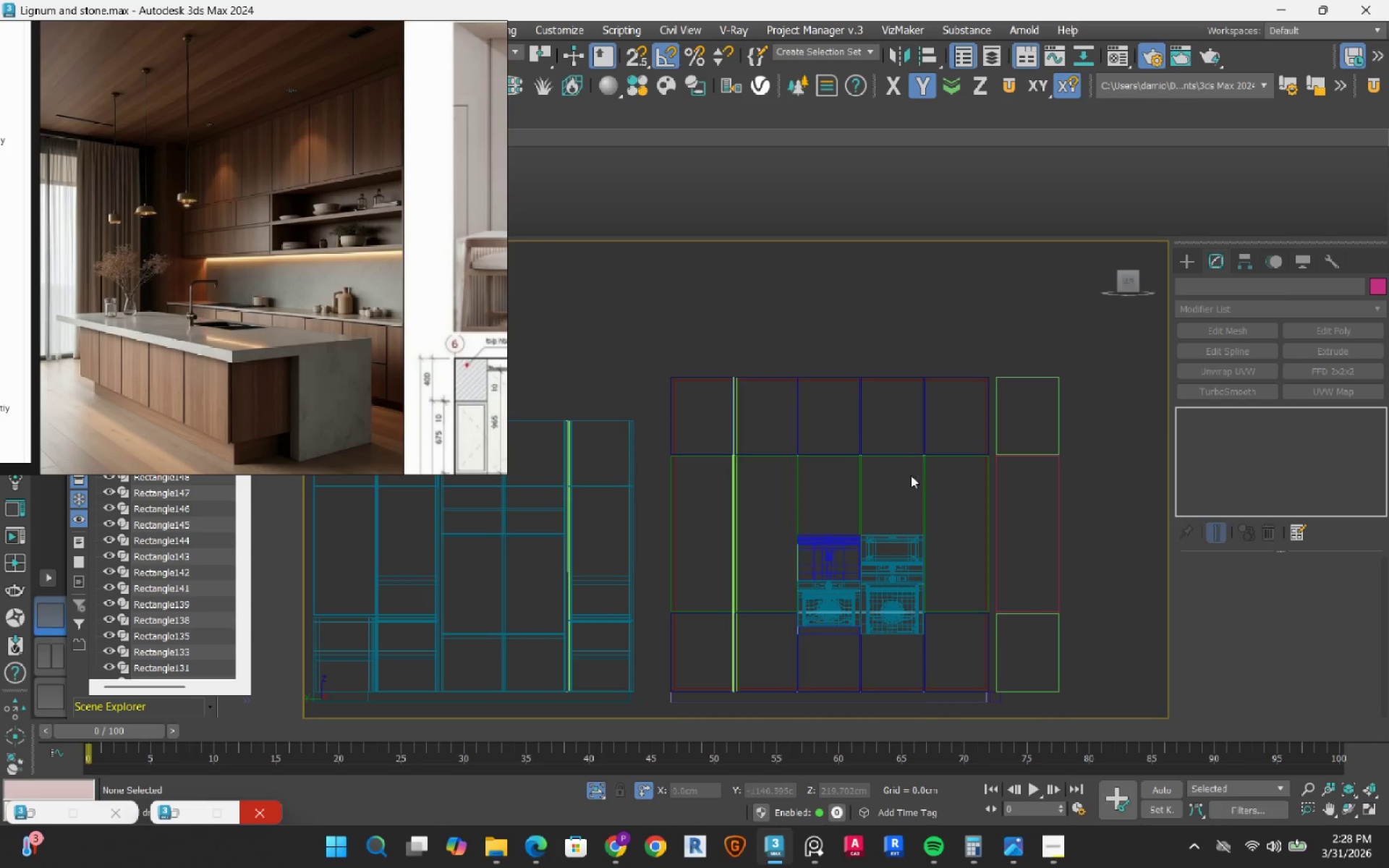 
scroll: coordinate [986, 620], scroll_direction: up, amount: 14.0
 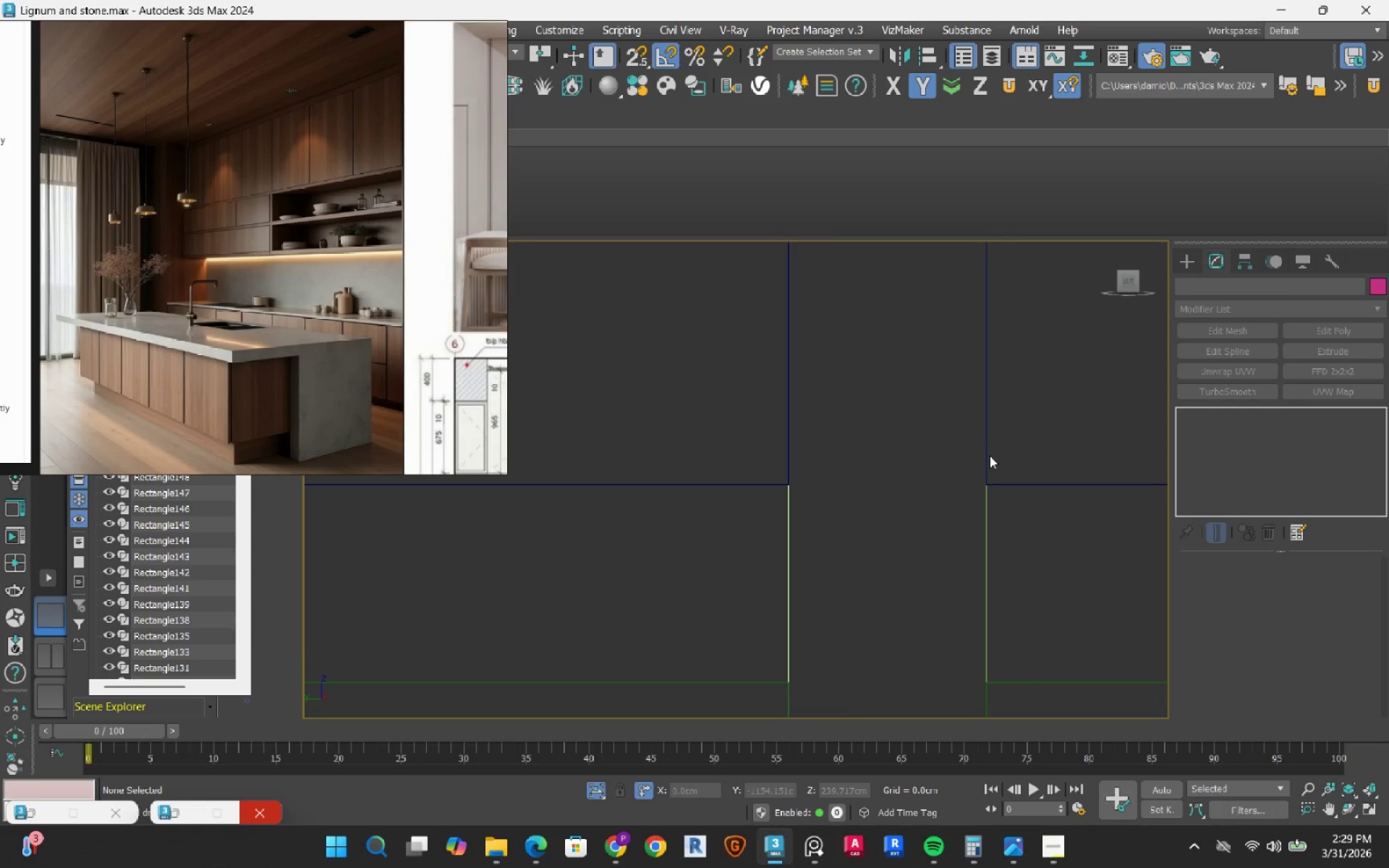 
key(Tab)
 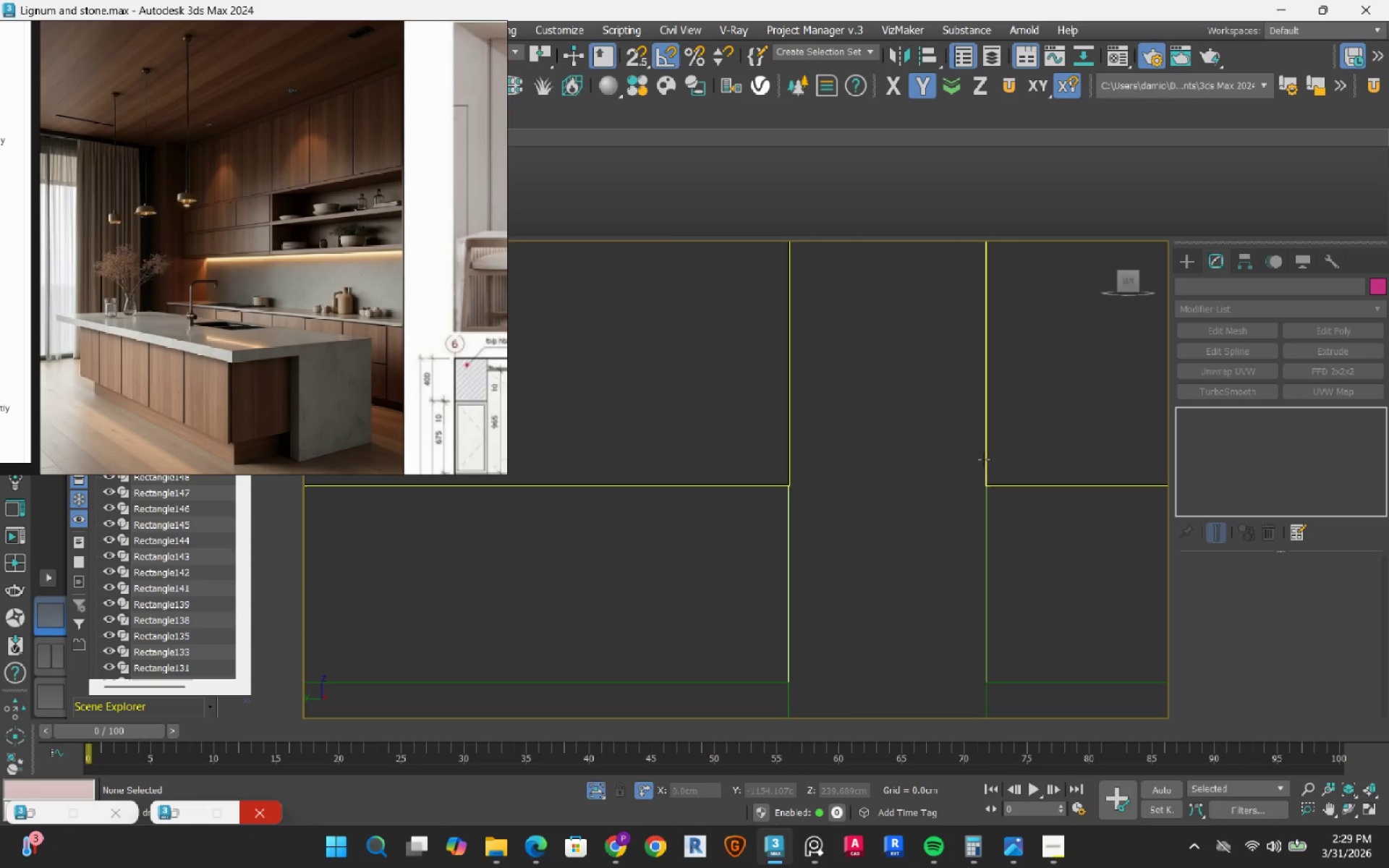 
key(Tab)
 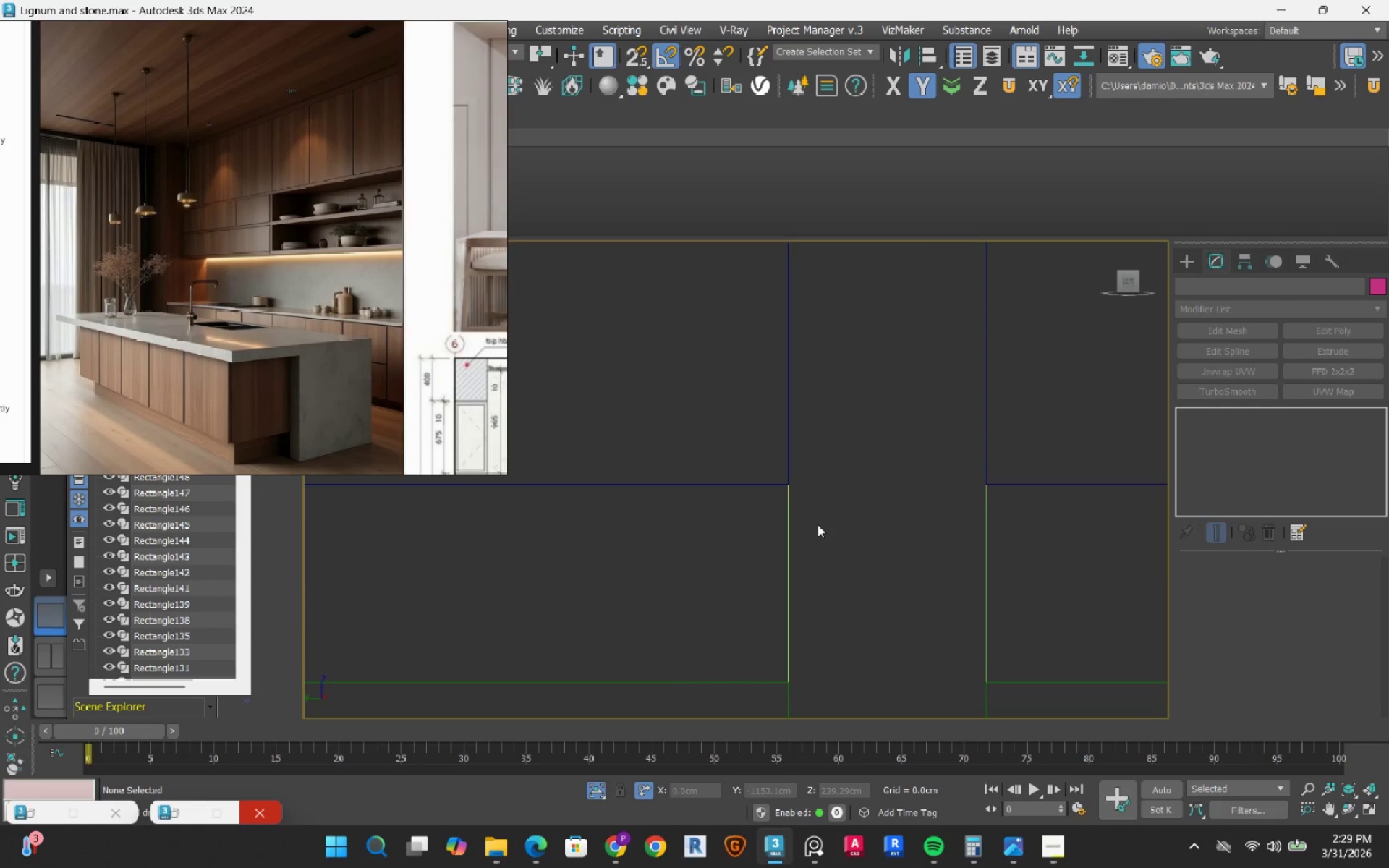 
scroll: coordinate [815, 526], scroll_direction: down, amount: 5.0
 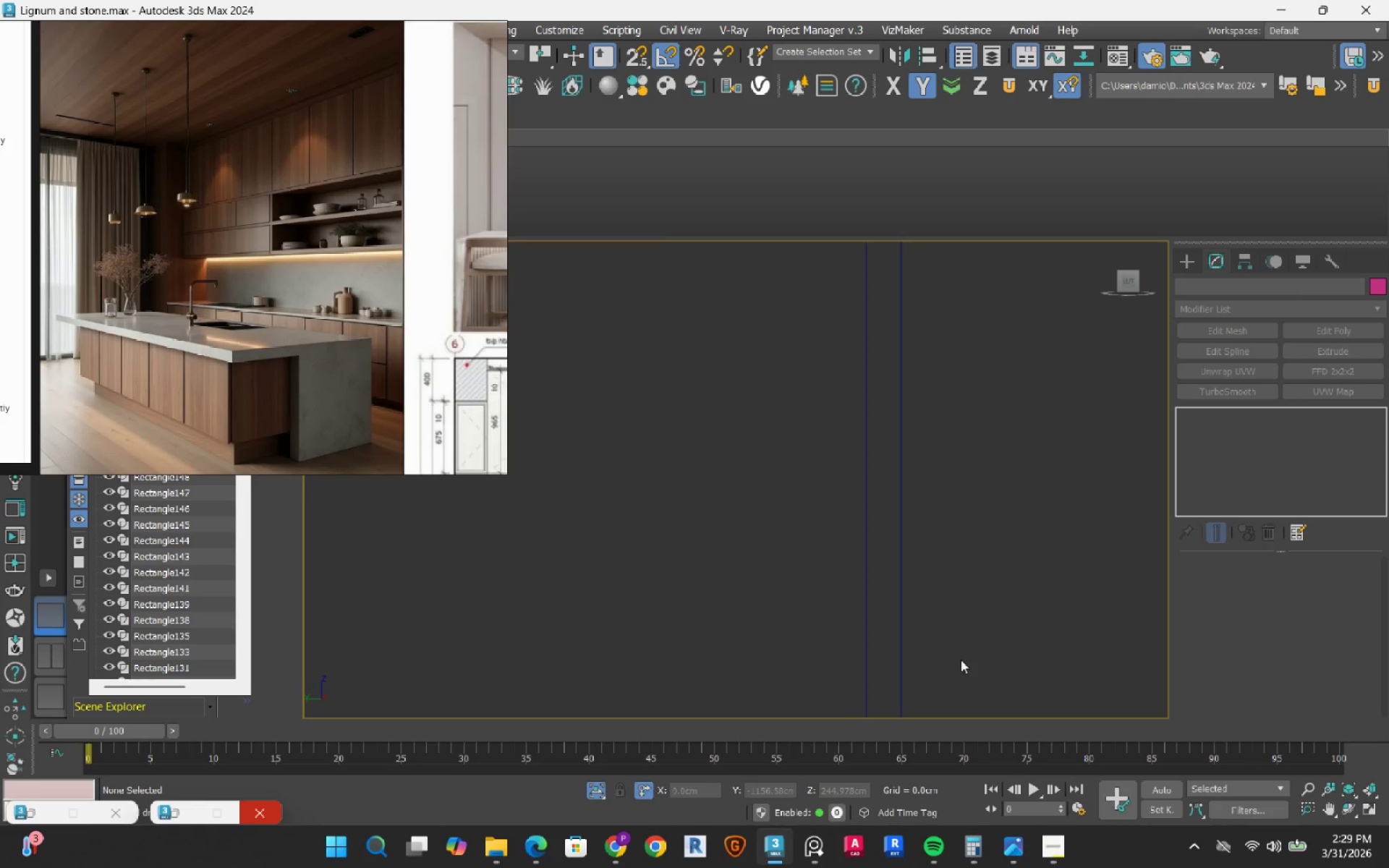 
left_click_drag(start_coordinate=[977, 607], to_coordinate=[786, 409])
 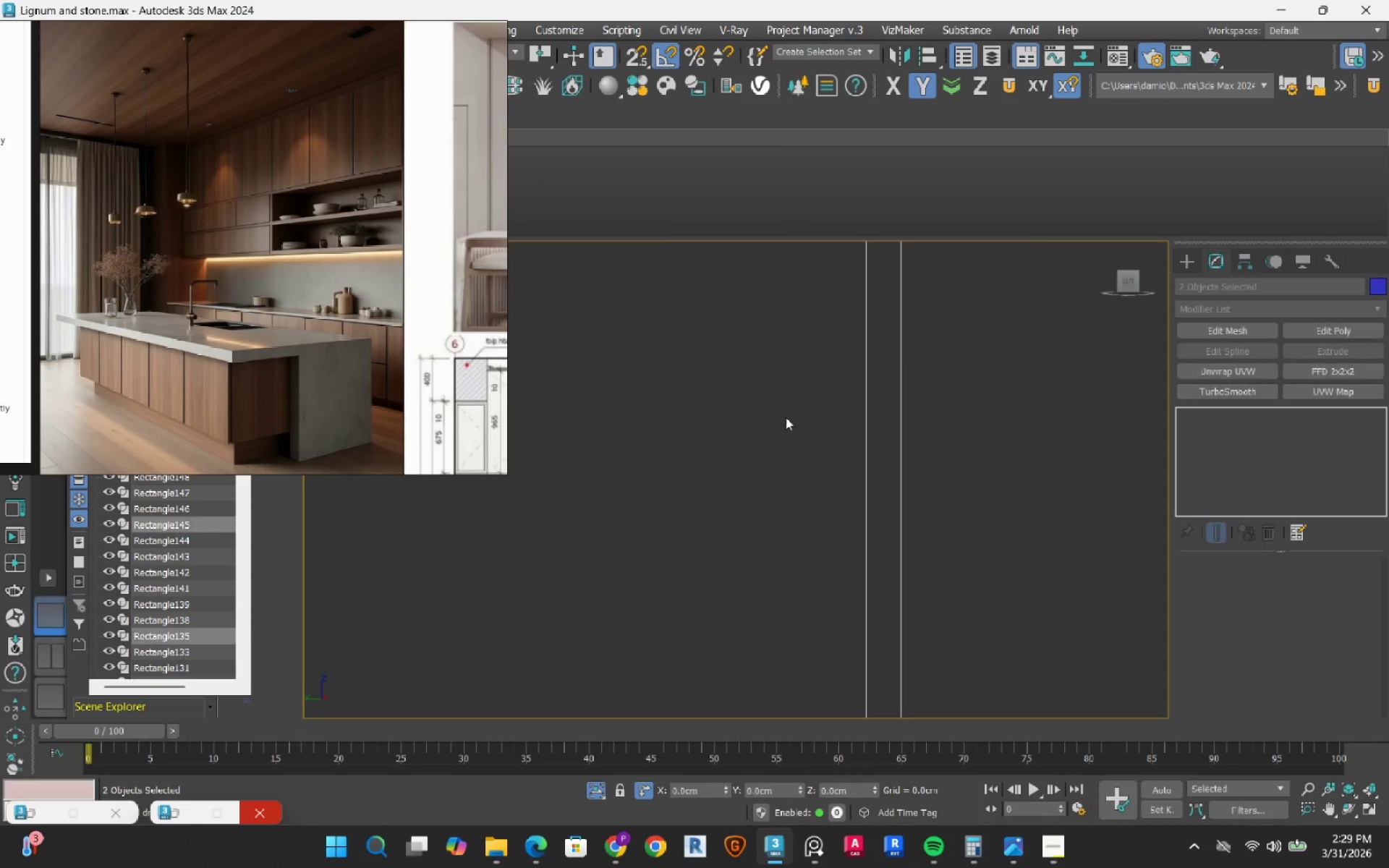 
hold_key(key=AltLeft, duration=1.51)
left_click_drag(start_coordinate=[857, 630], to_coordinate=[771, 600])
 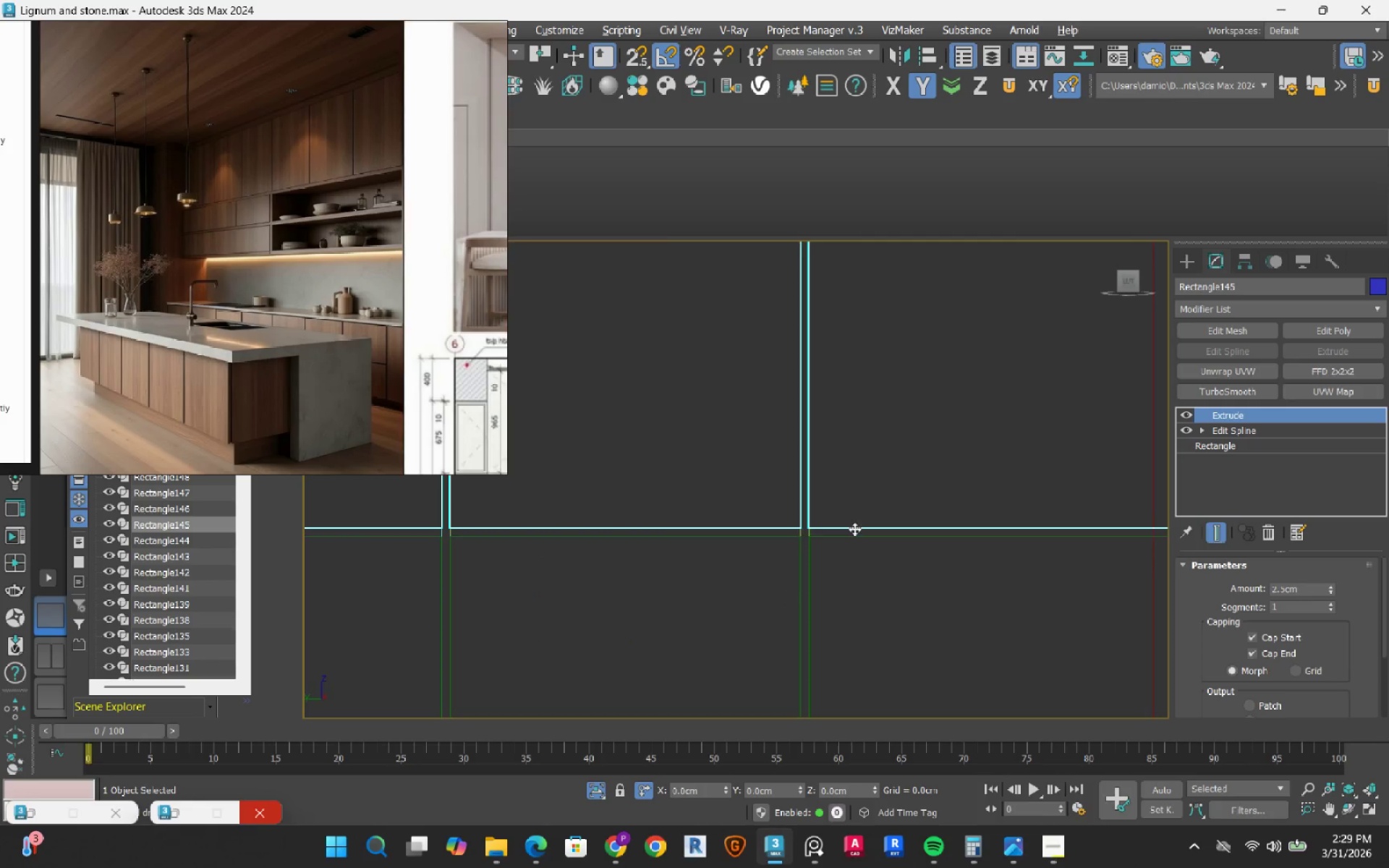 
scroll: coordinate [778, 442], scroll_direction: down, amount: 4.0
 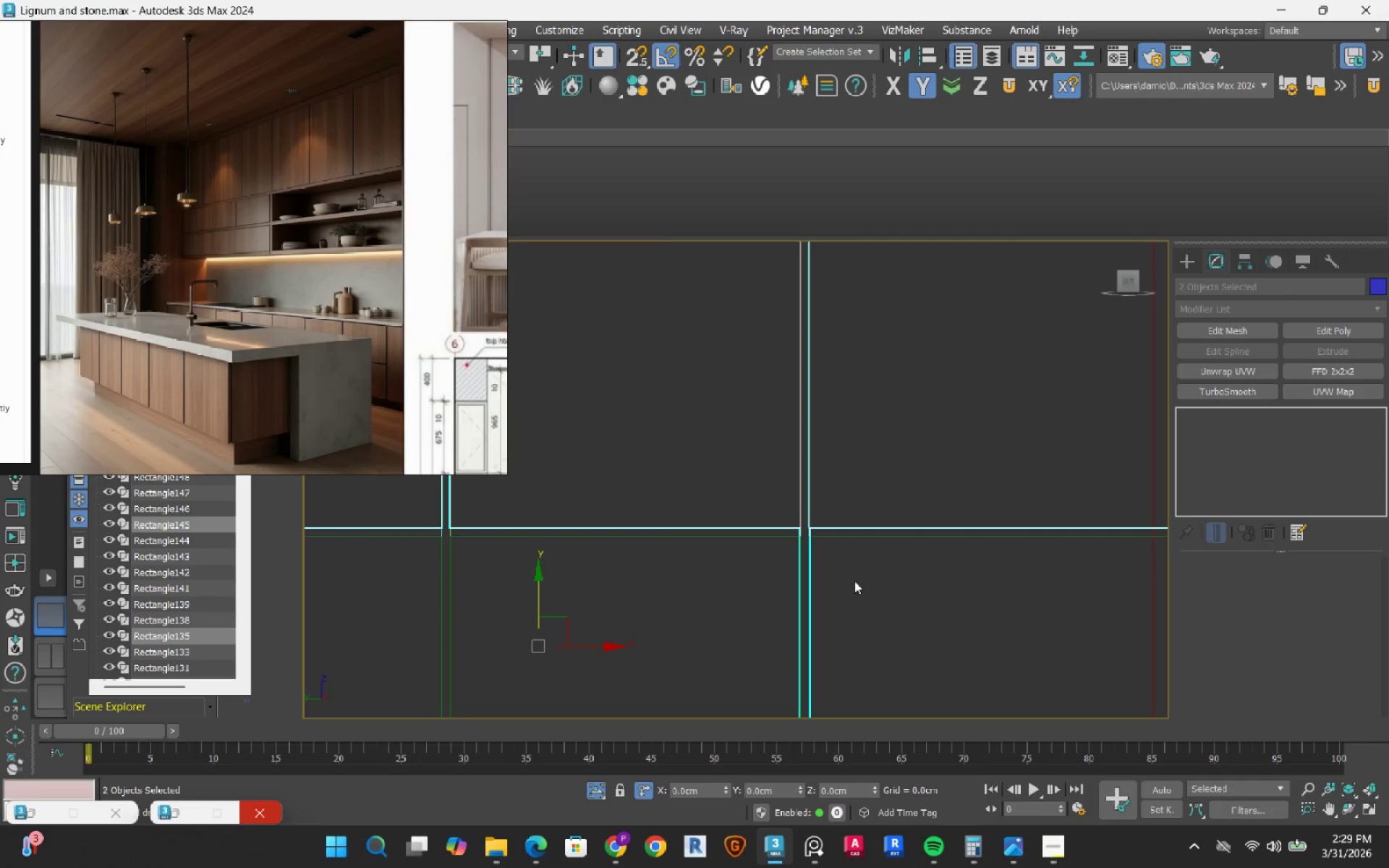 
left_click_drag(start_coordinate=[923, 475], to_coordinate=[896, 614])
 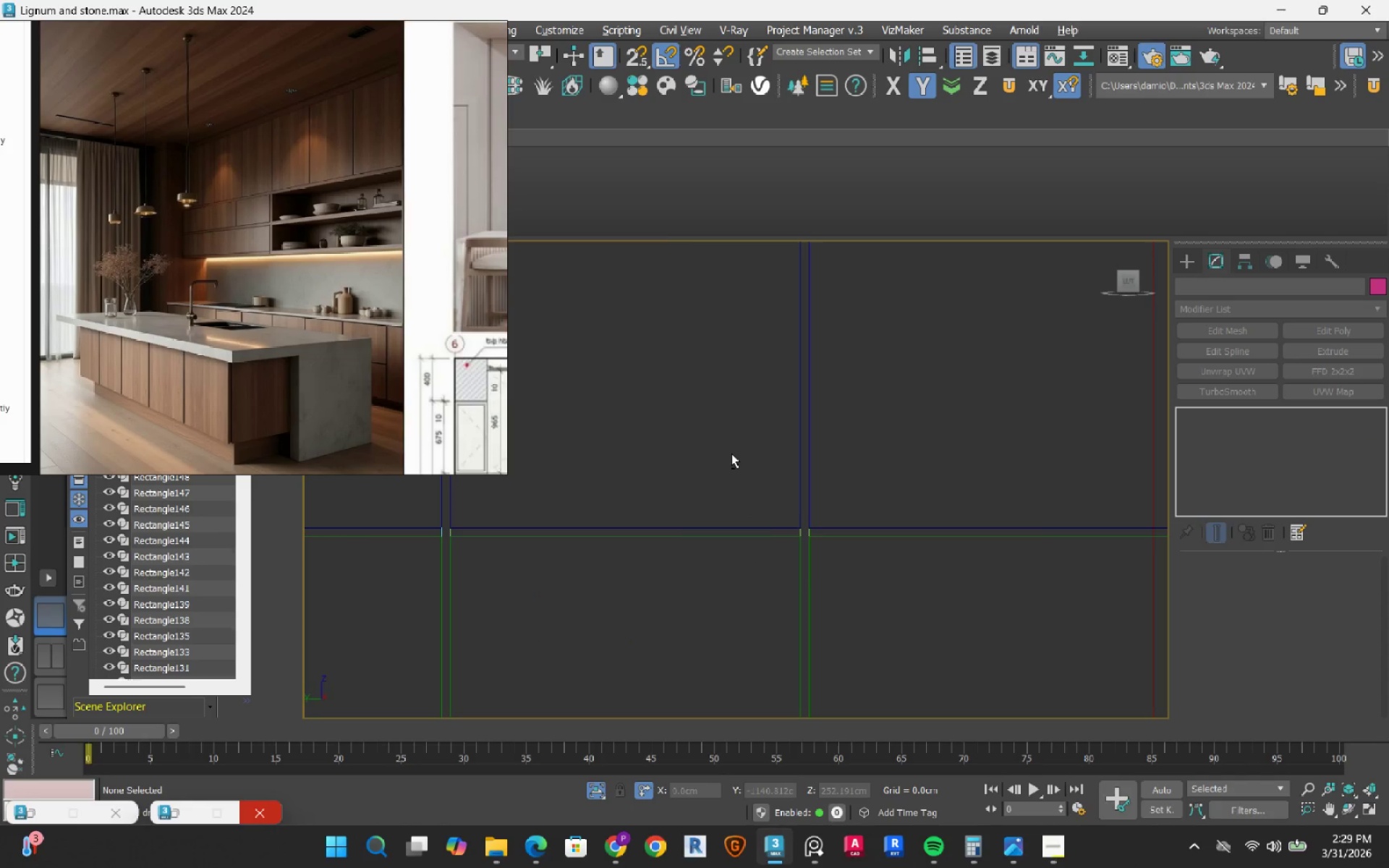 
key(Alt+AltLeft)
 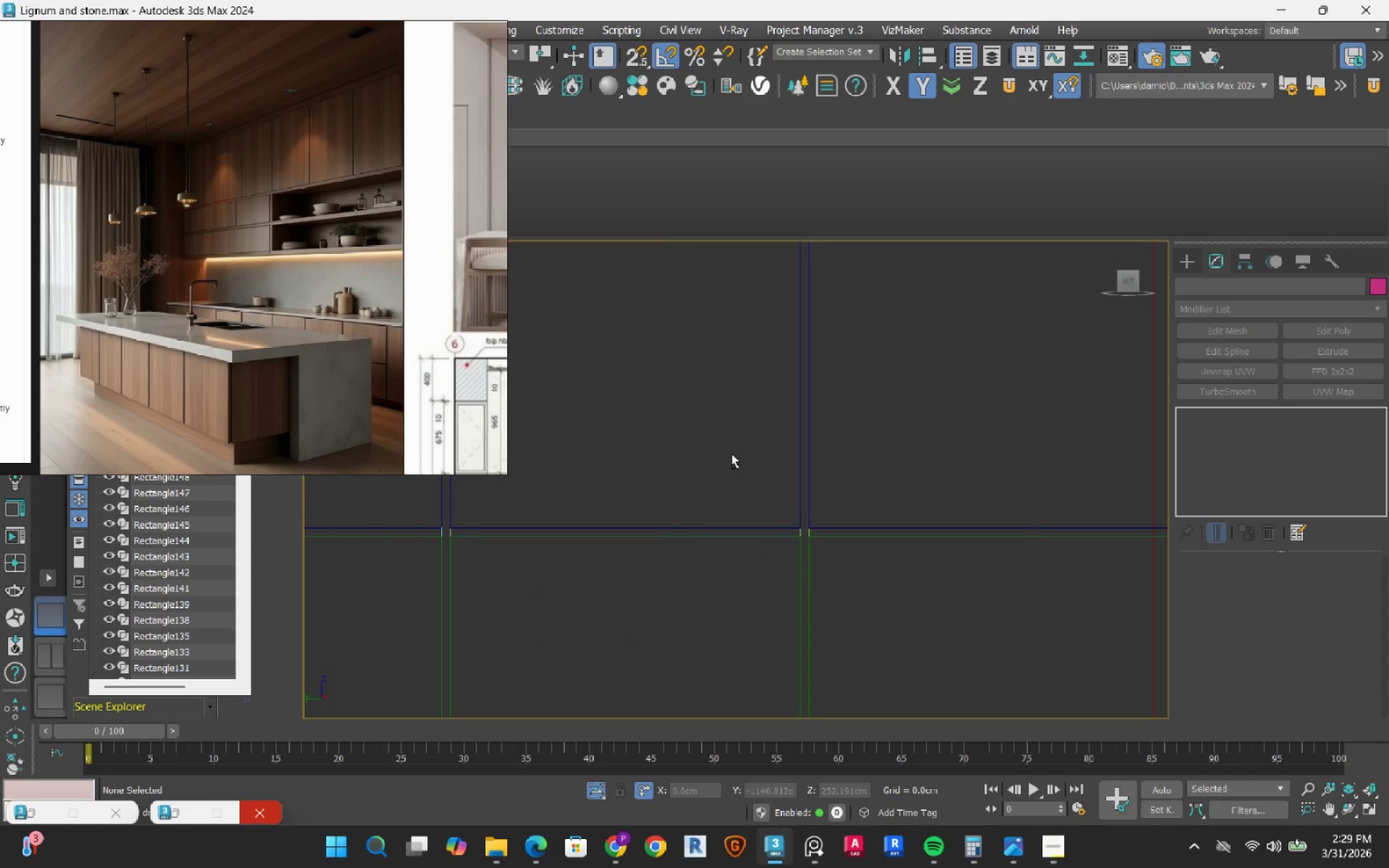 
key(Alt+AltLeft)
 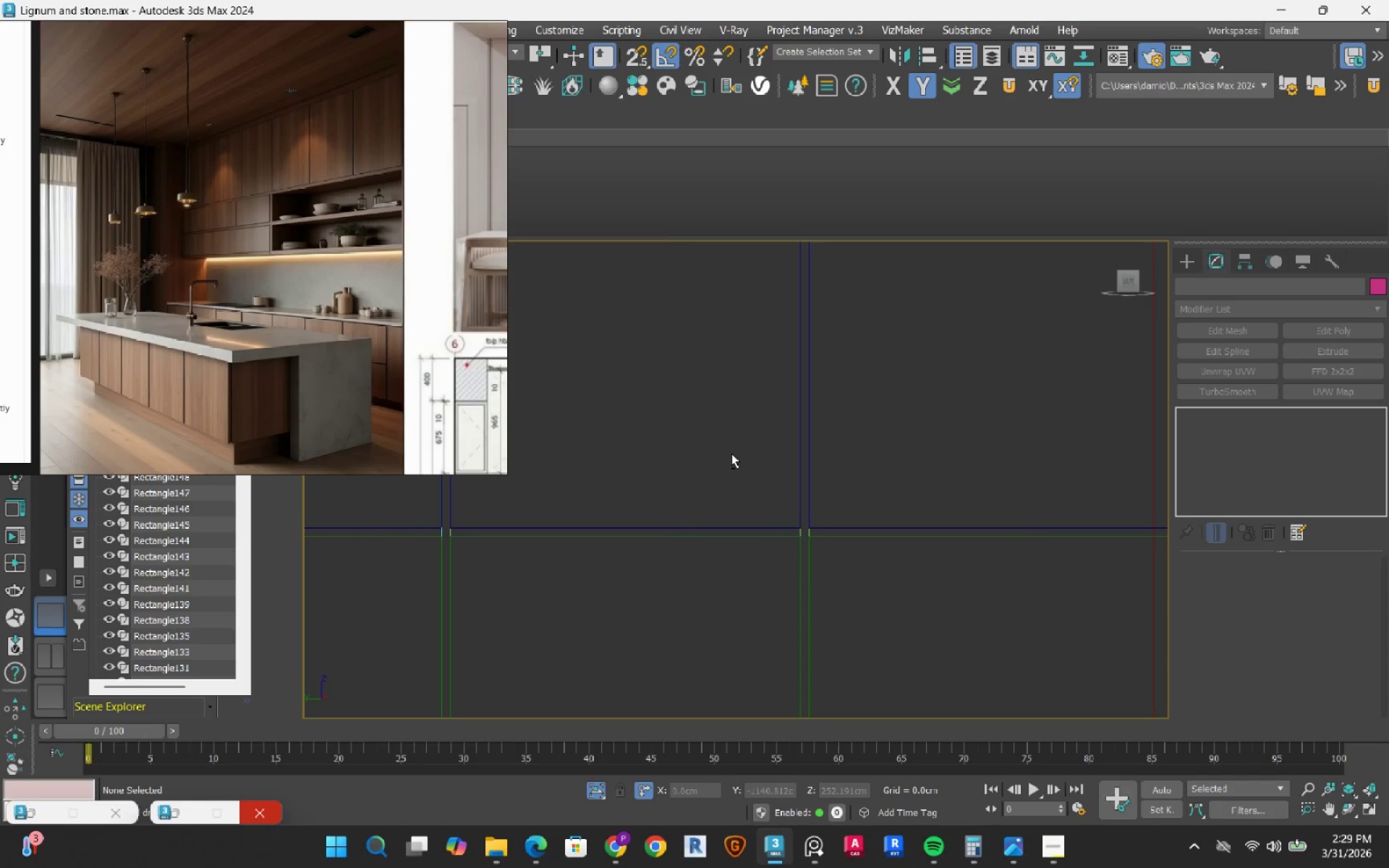 
key(Alt+AltLeft)
 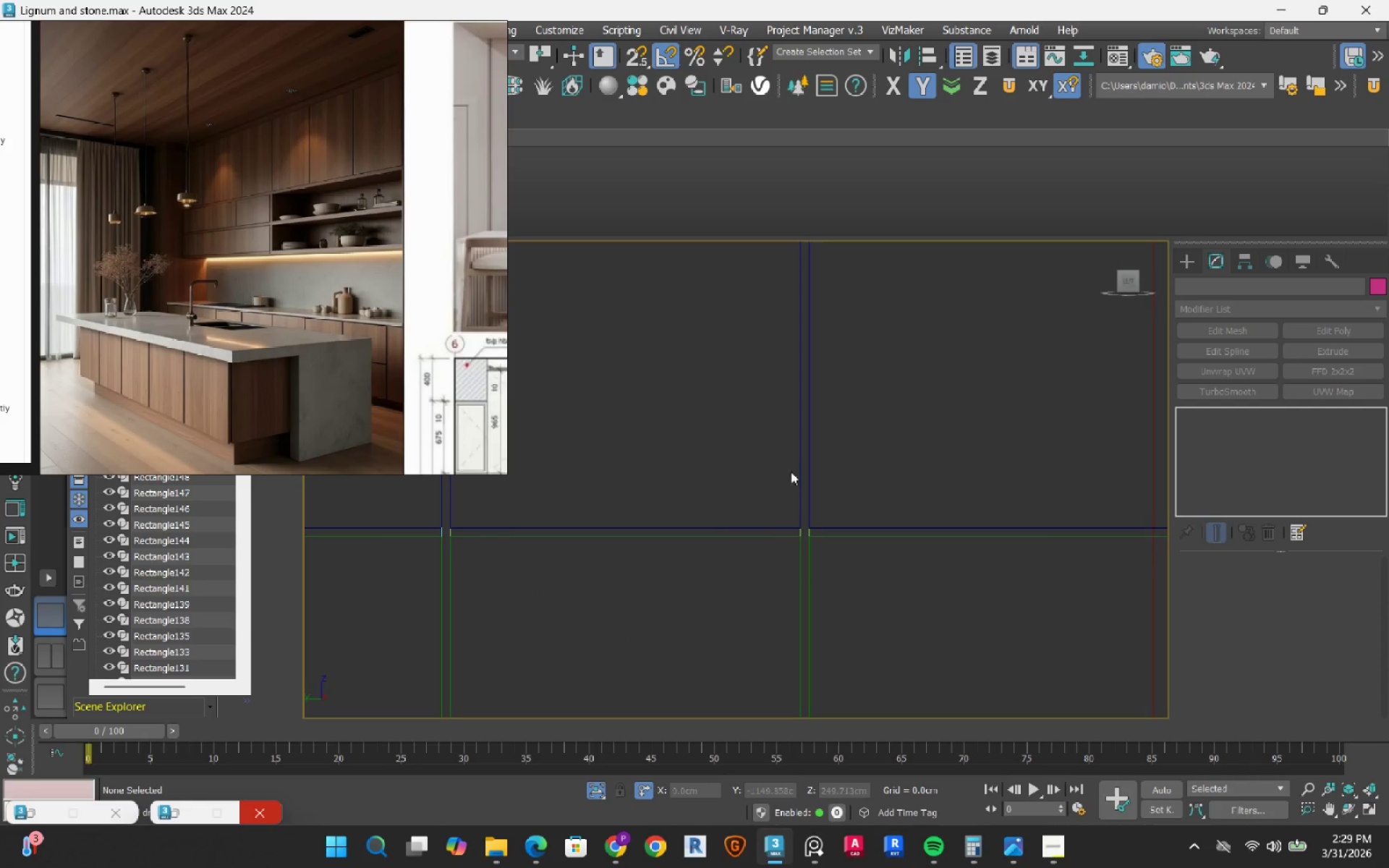 
hold_key(key=AltLeft, duration=0.44)
 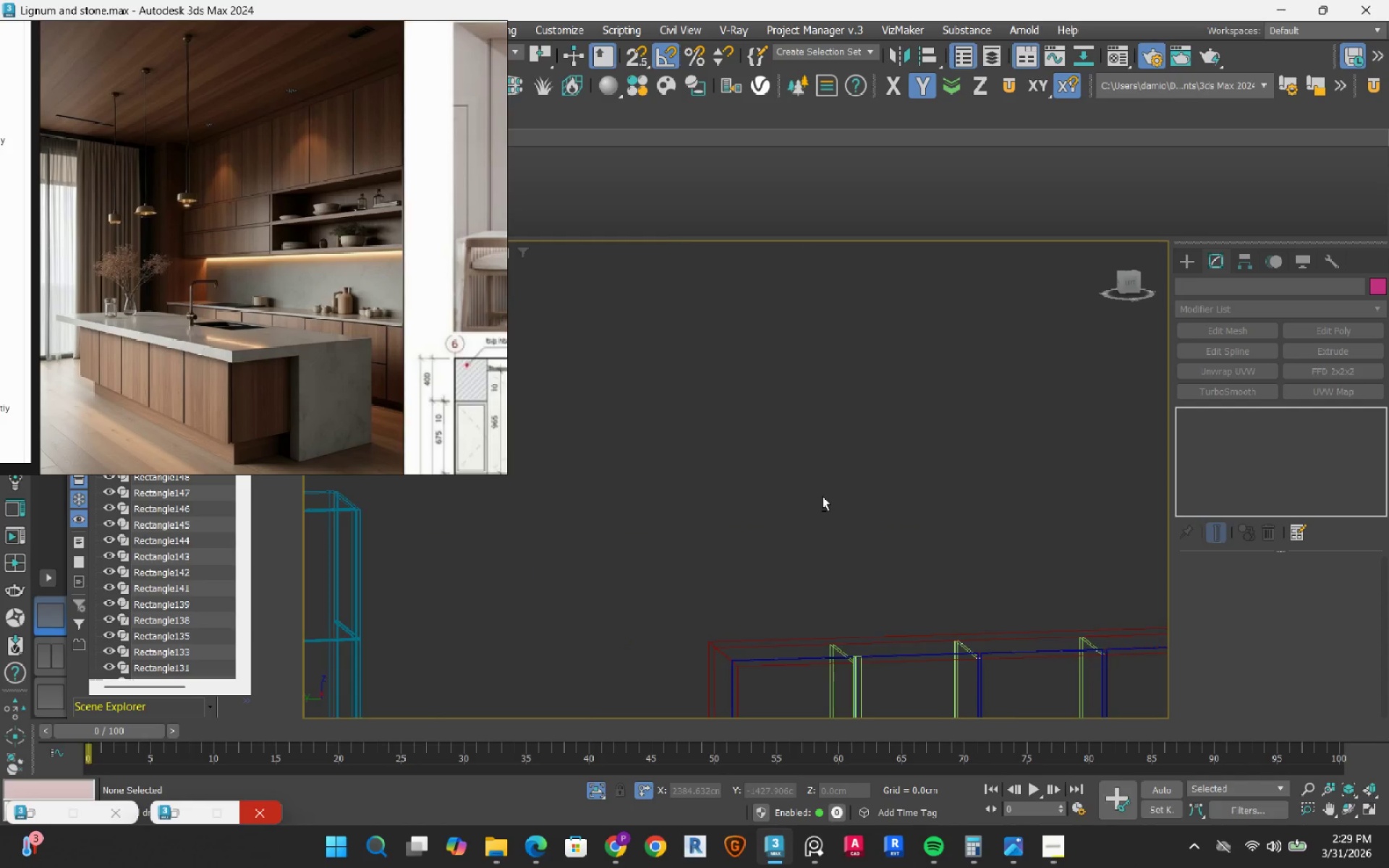 
scroll: coordinate [803, 477], scroll_direction: down, amount: 3.0
 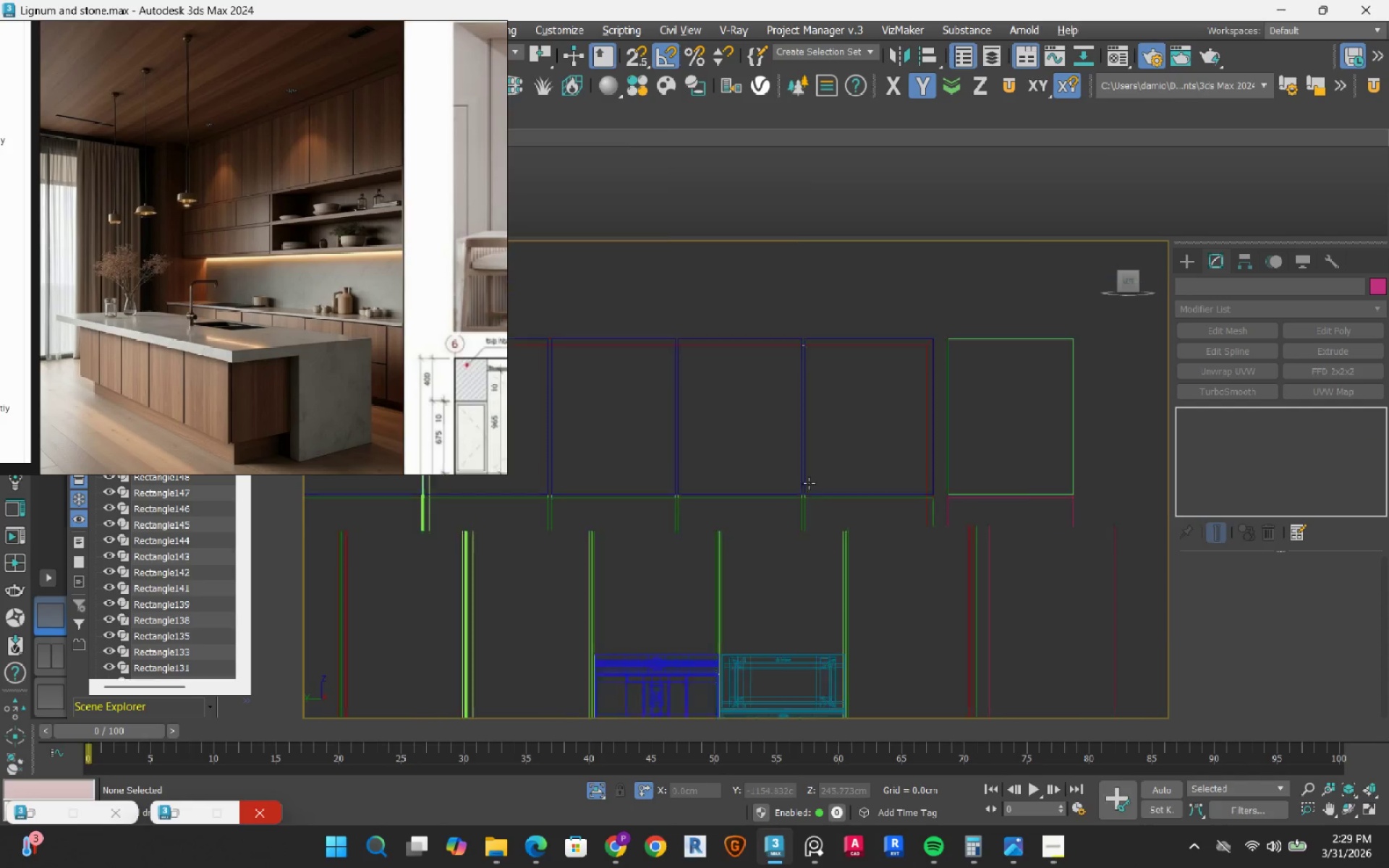 
hold_key(key=AltLeft, duration=0.39)
 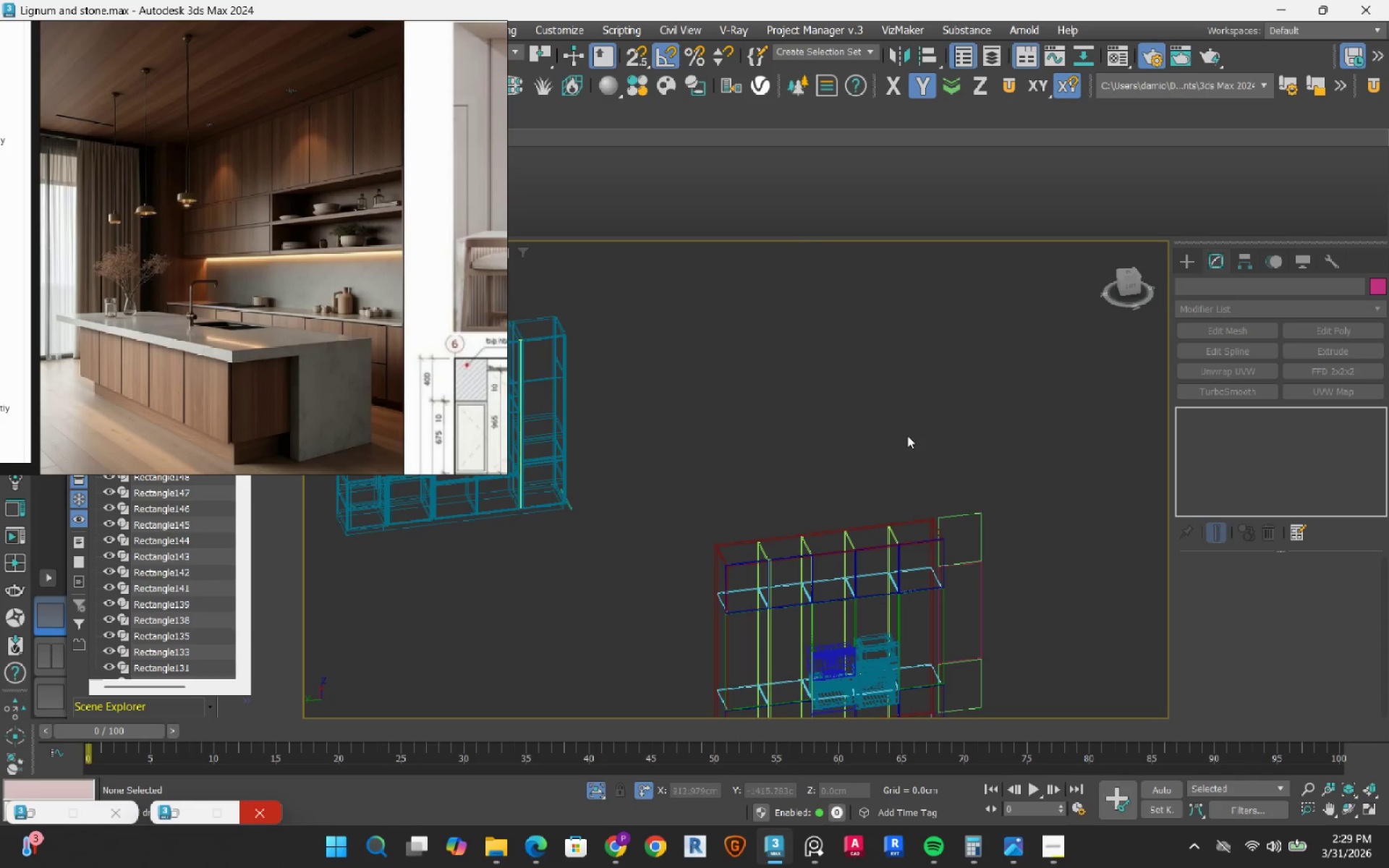 
scroll: coordinate [823, 496], scroll_direction: down, amount: 3.0
 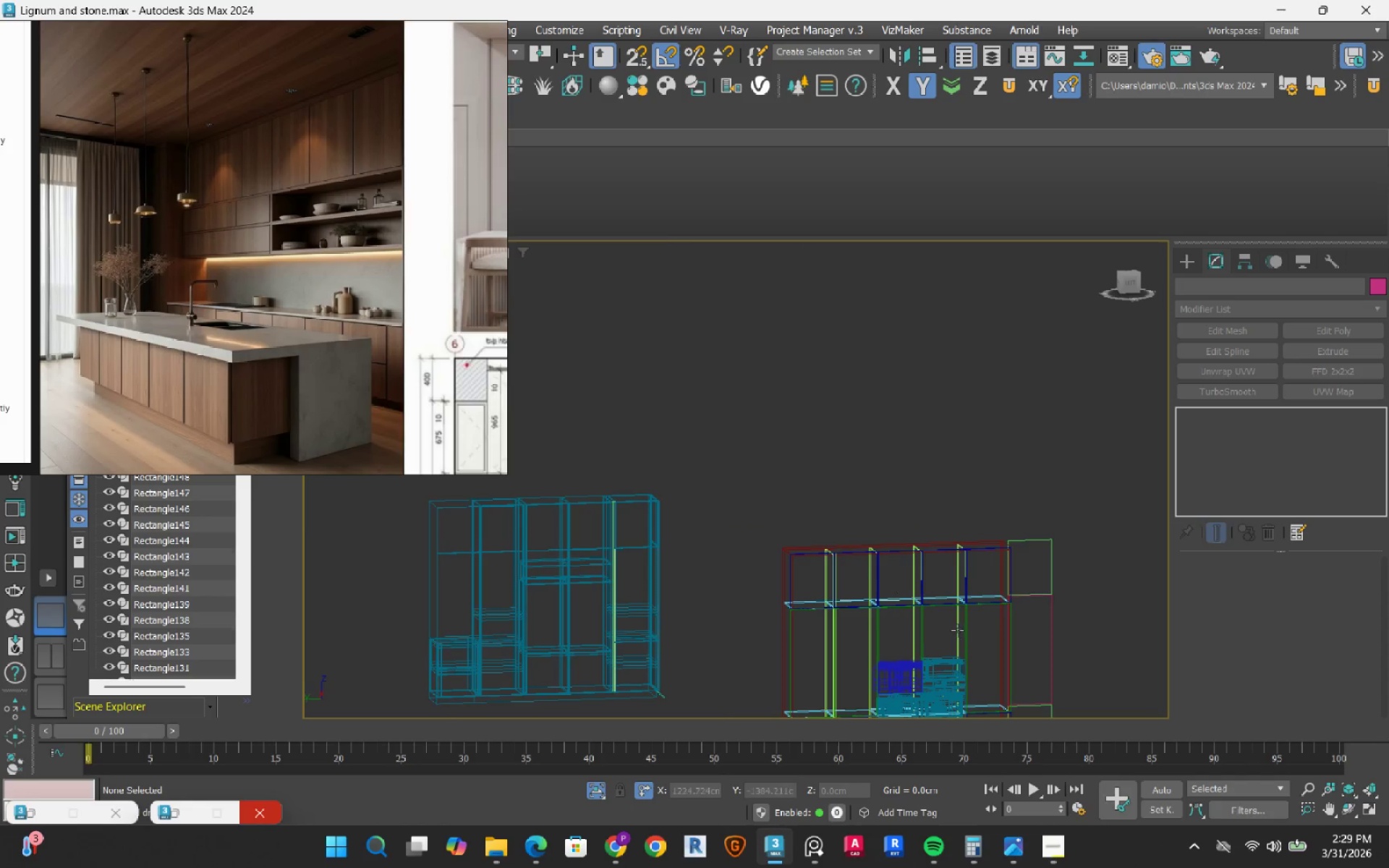 
scroll: coordinate [901, 528], scroll_direction: up, amount: 4.0
 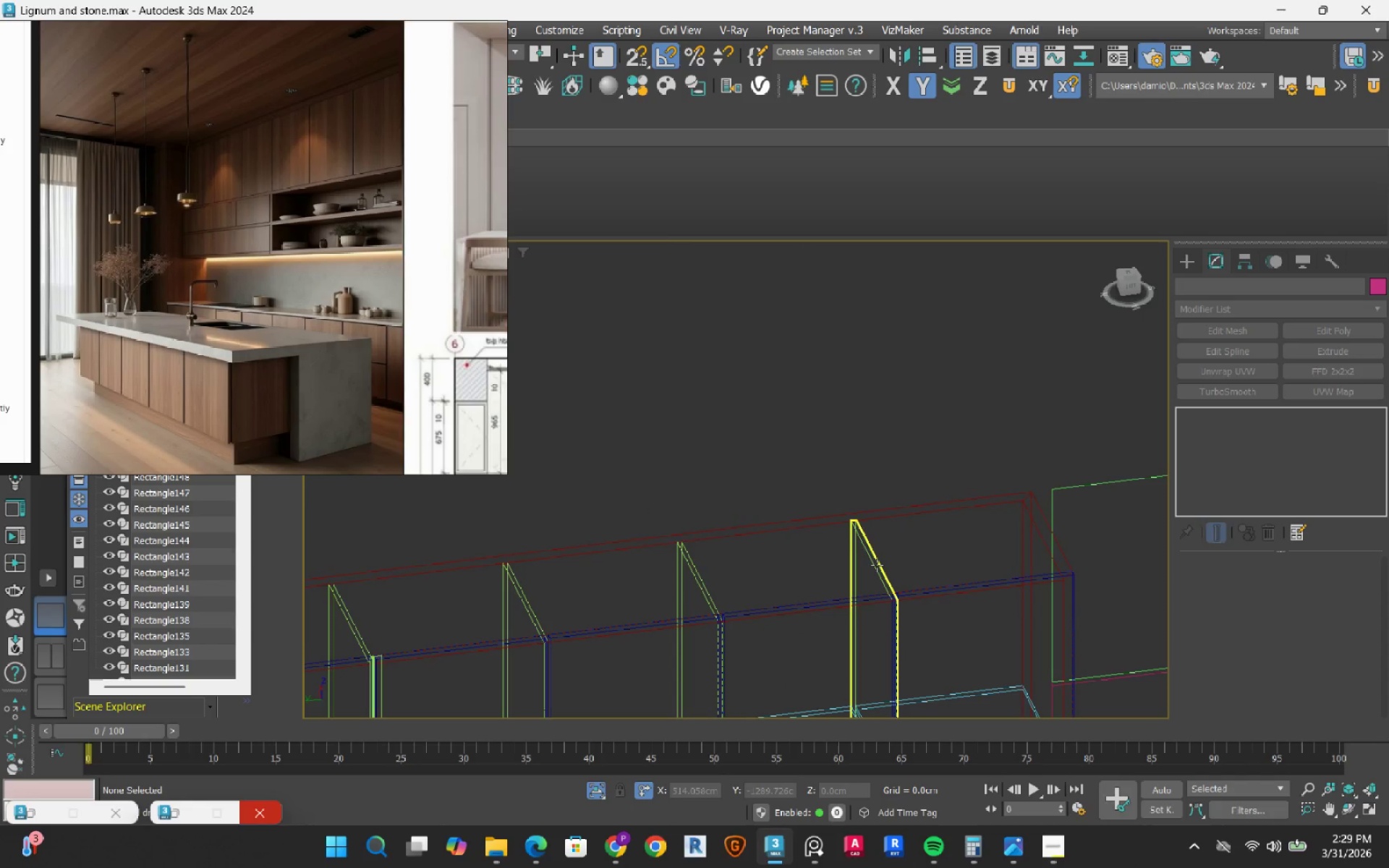 
left_click([877, 565])
 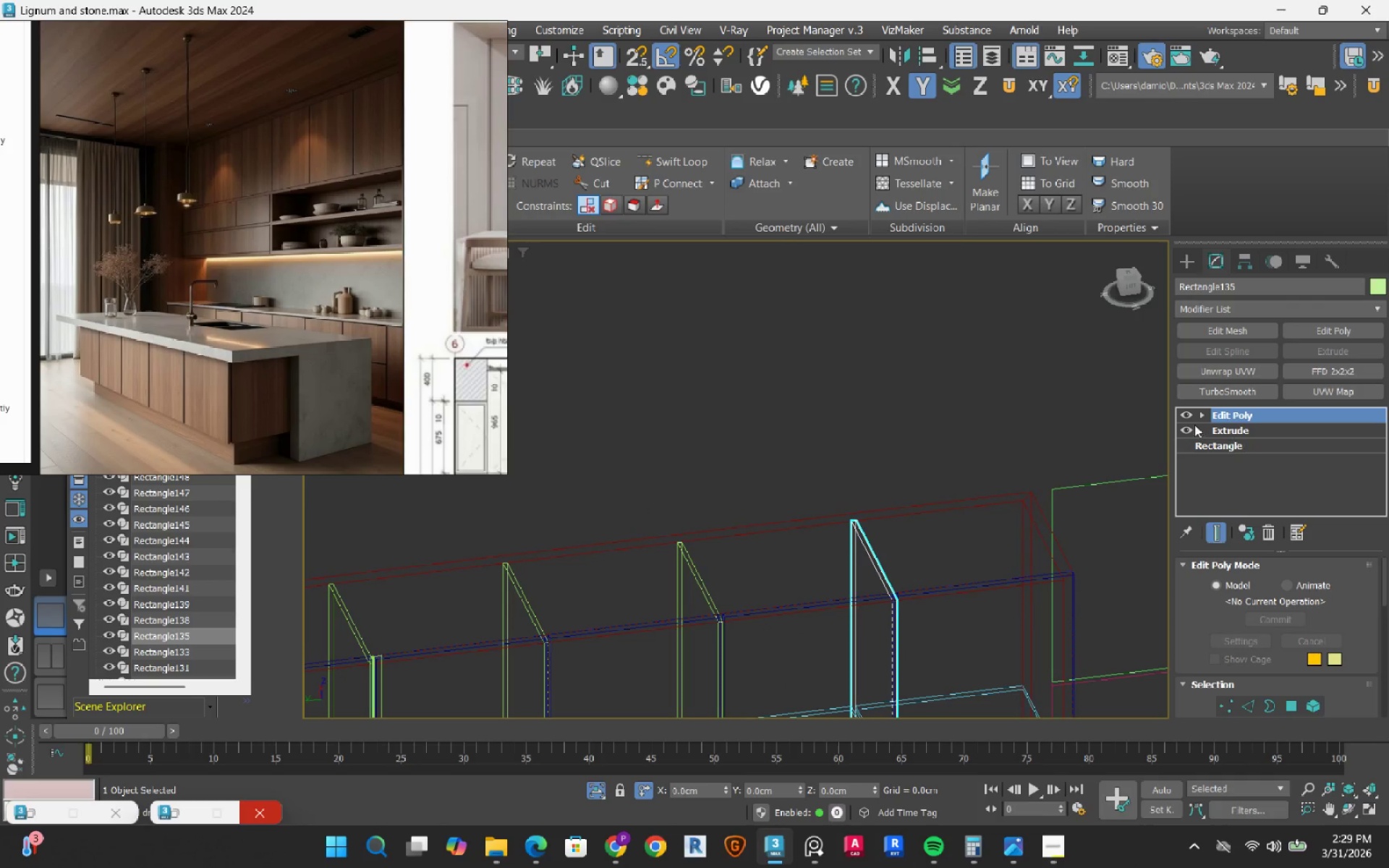 
left_click([1183, 415])
 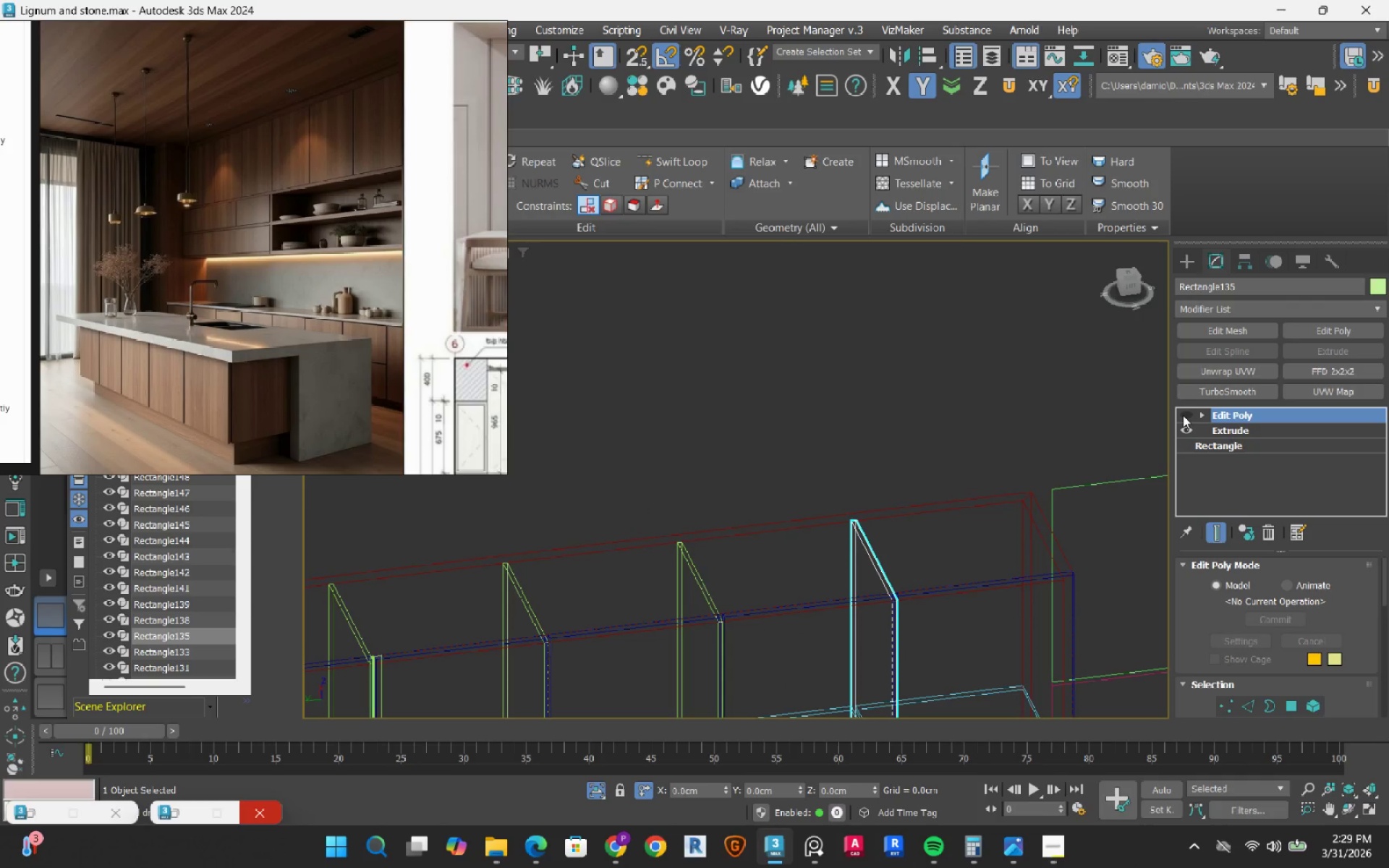 
left_click([1183, 415])
 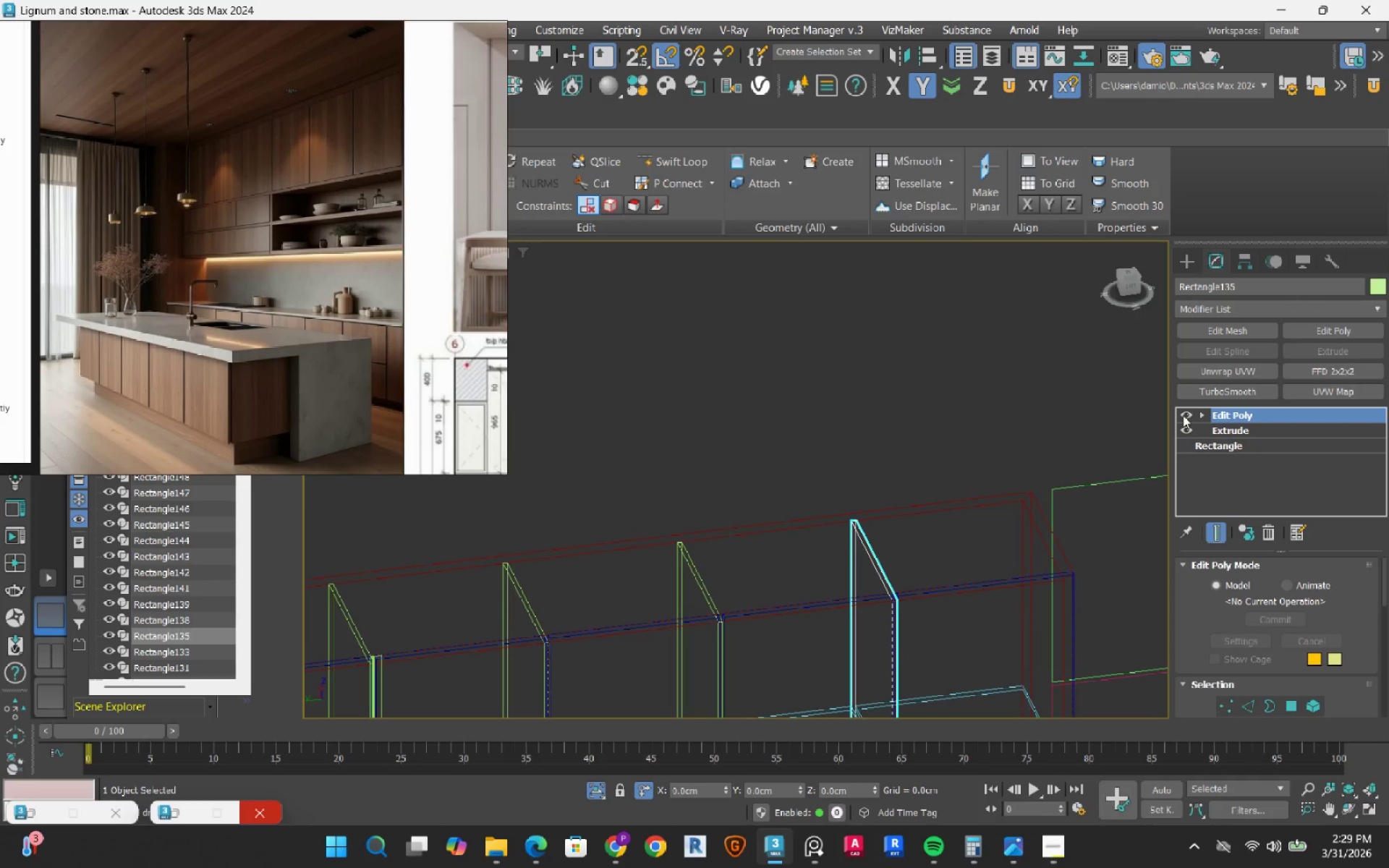 
left_click([1183, 415])
 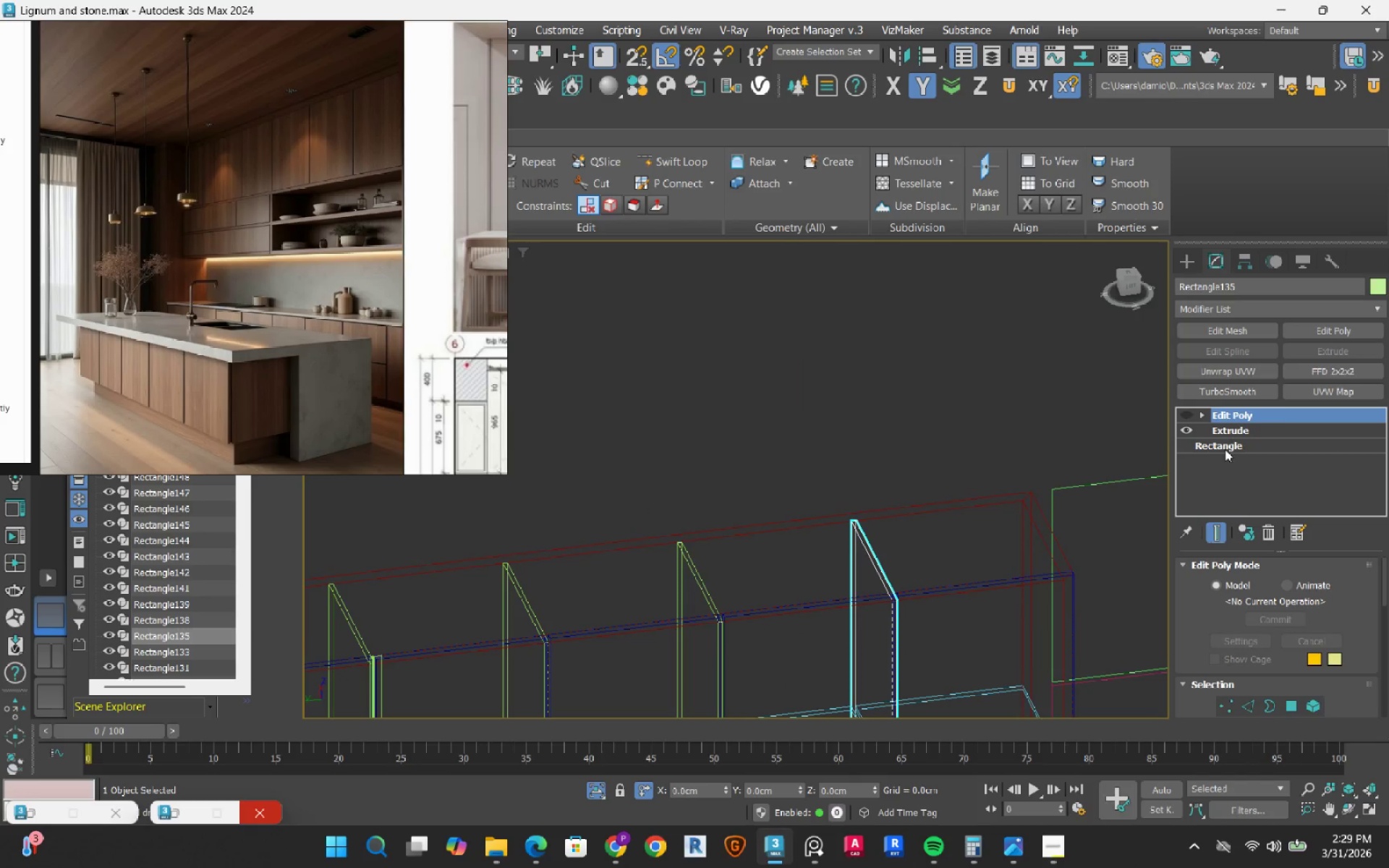 
left_click([1233, 445])
 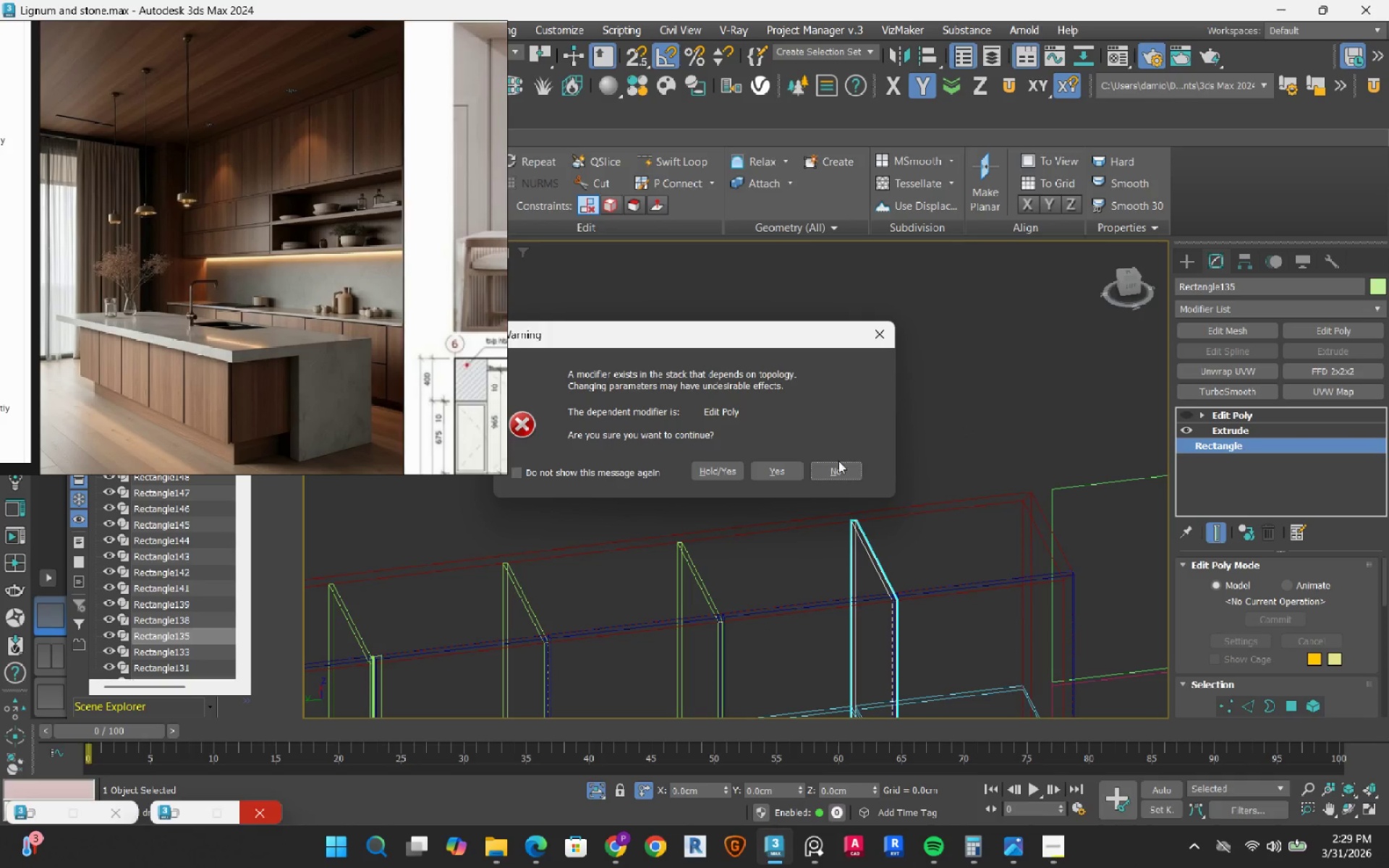 
left_click([797, 466])
 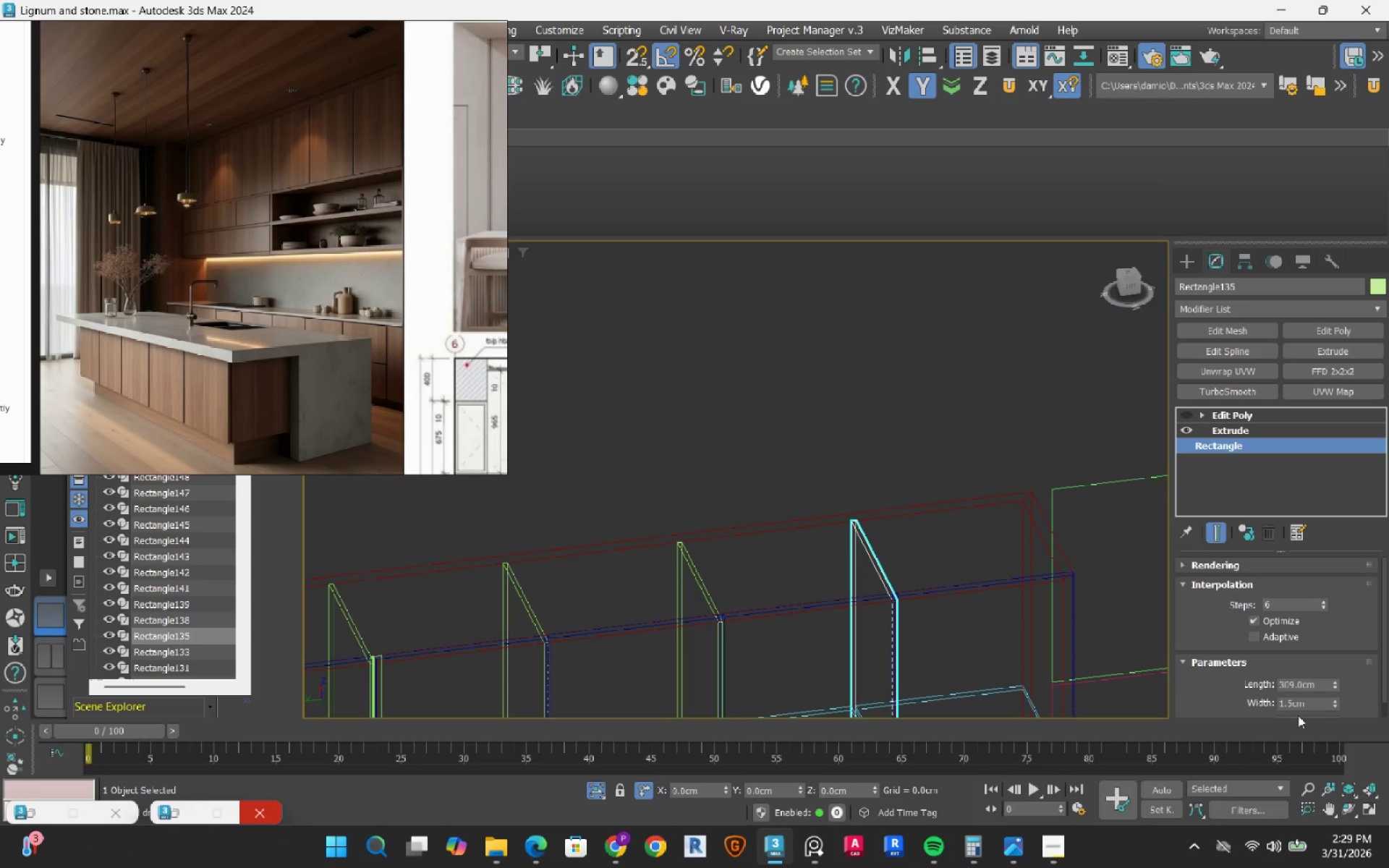 
left_click_drag(start_coordinate=[1312, 705], to_coordinate=[1186, 681])
 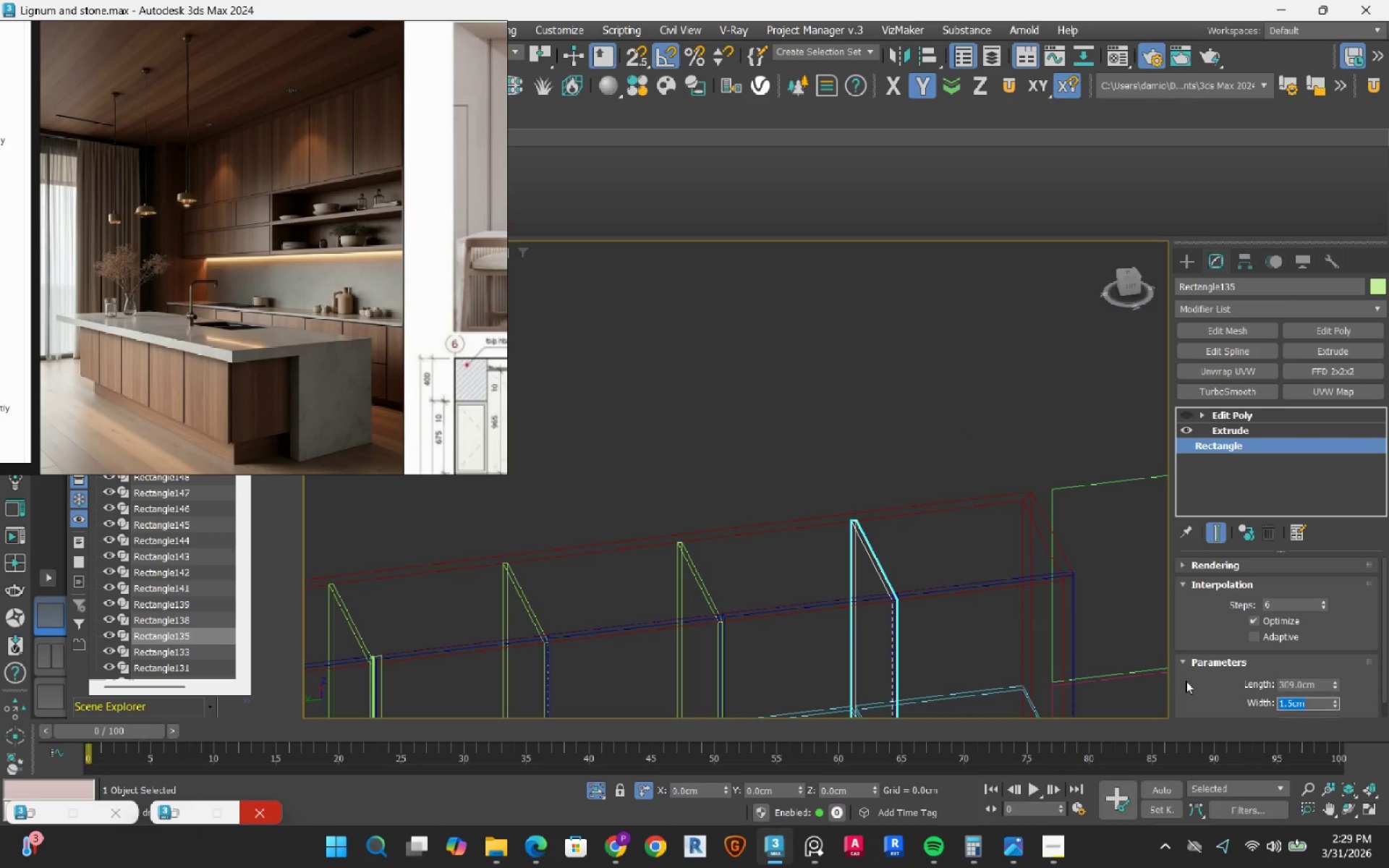 
key(Numpad3)
 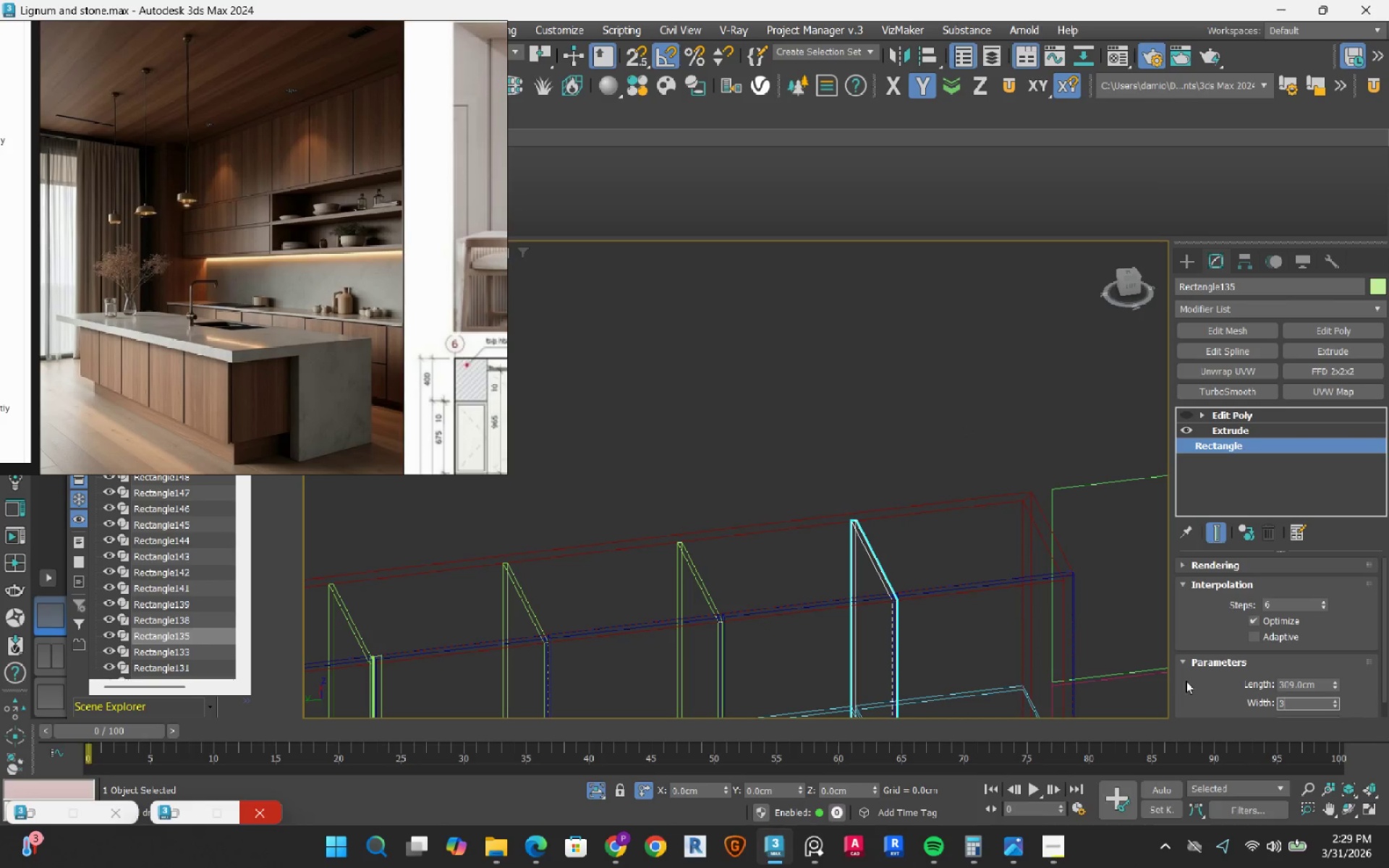 
key(NumpadEnter)
 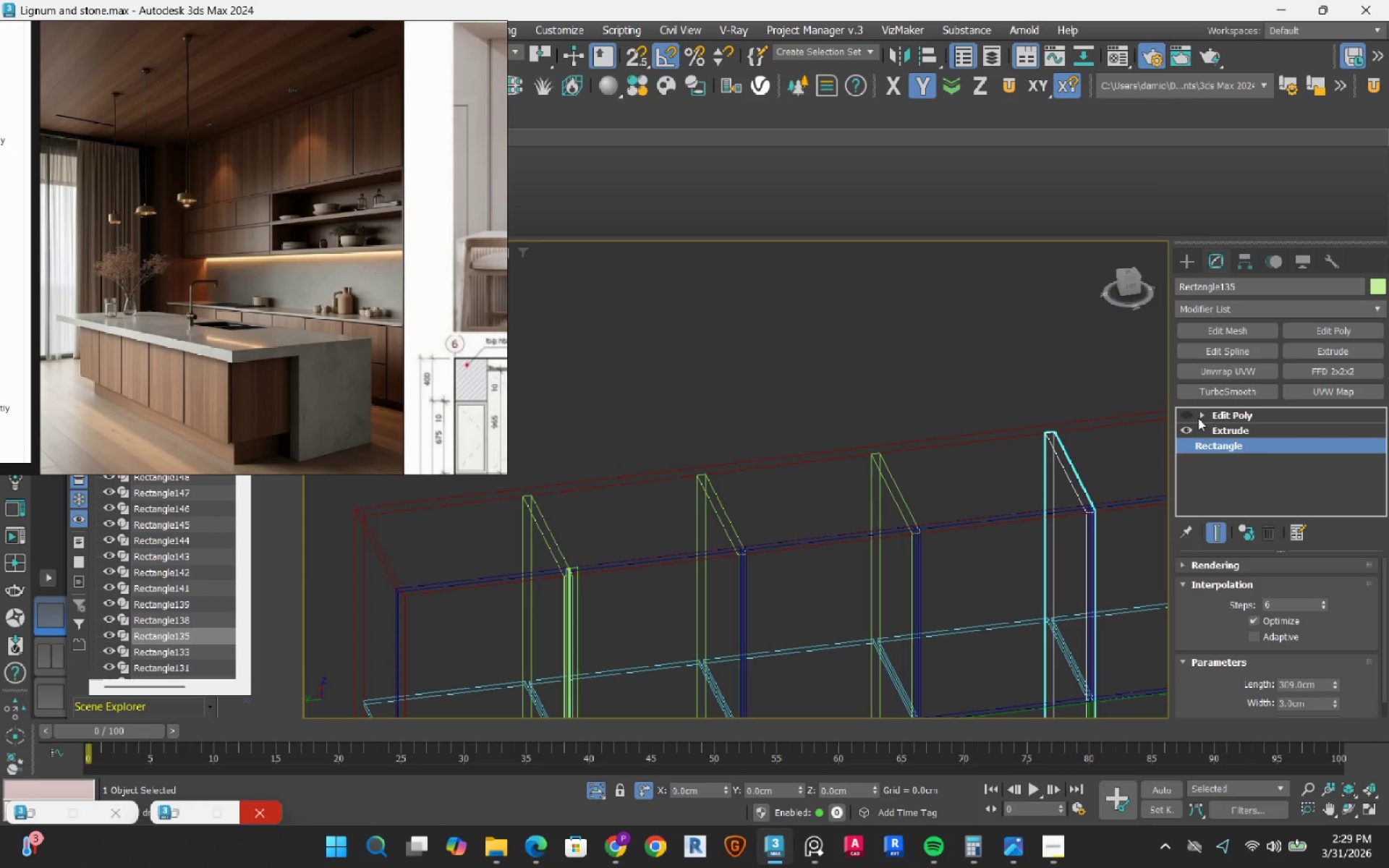 
double_click([1220, 417])
 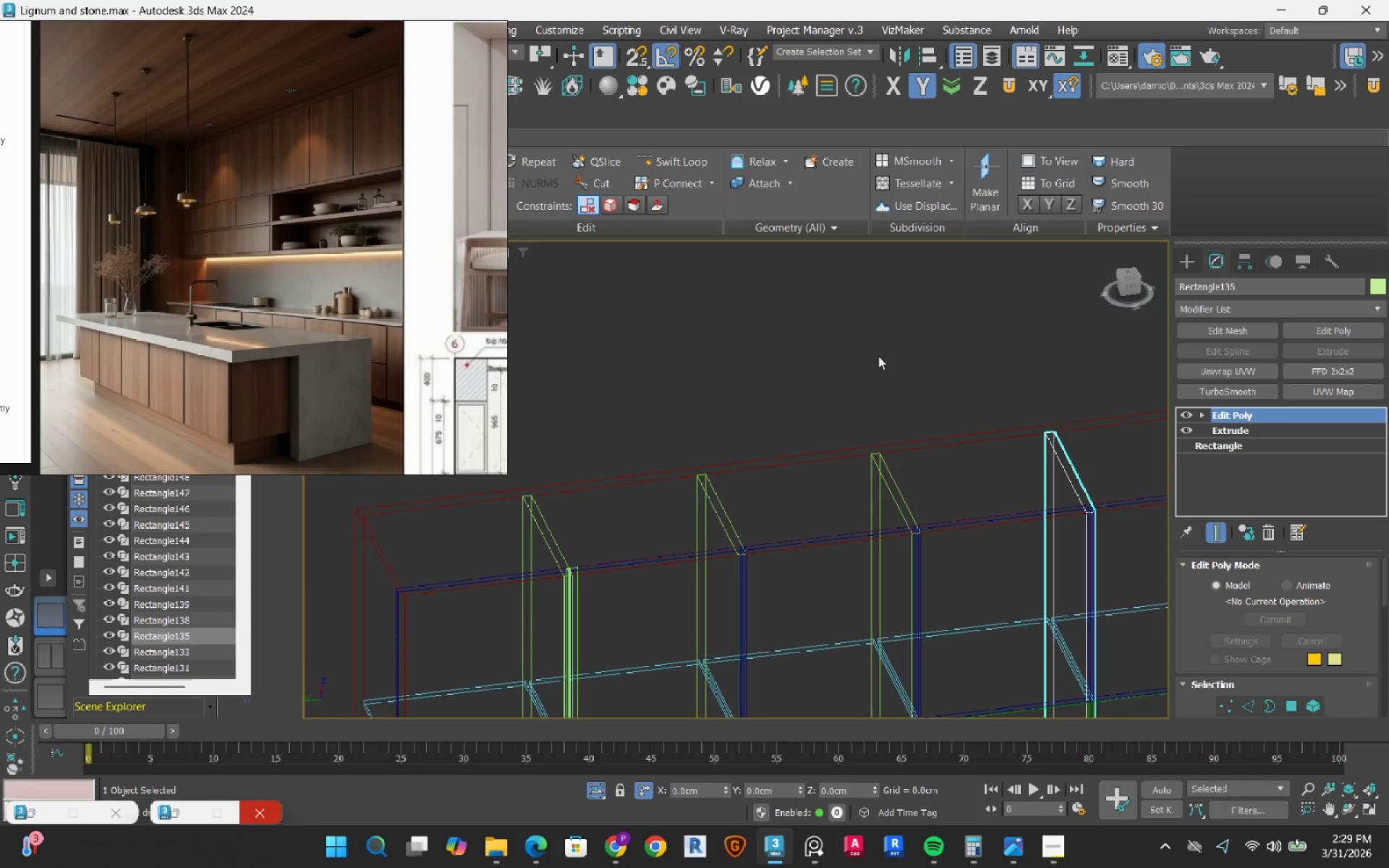 
left_click([878, 355])
 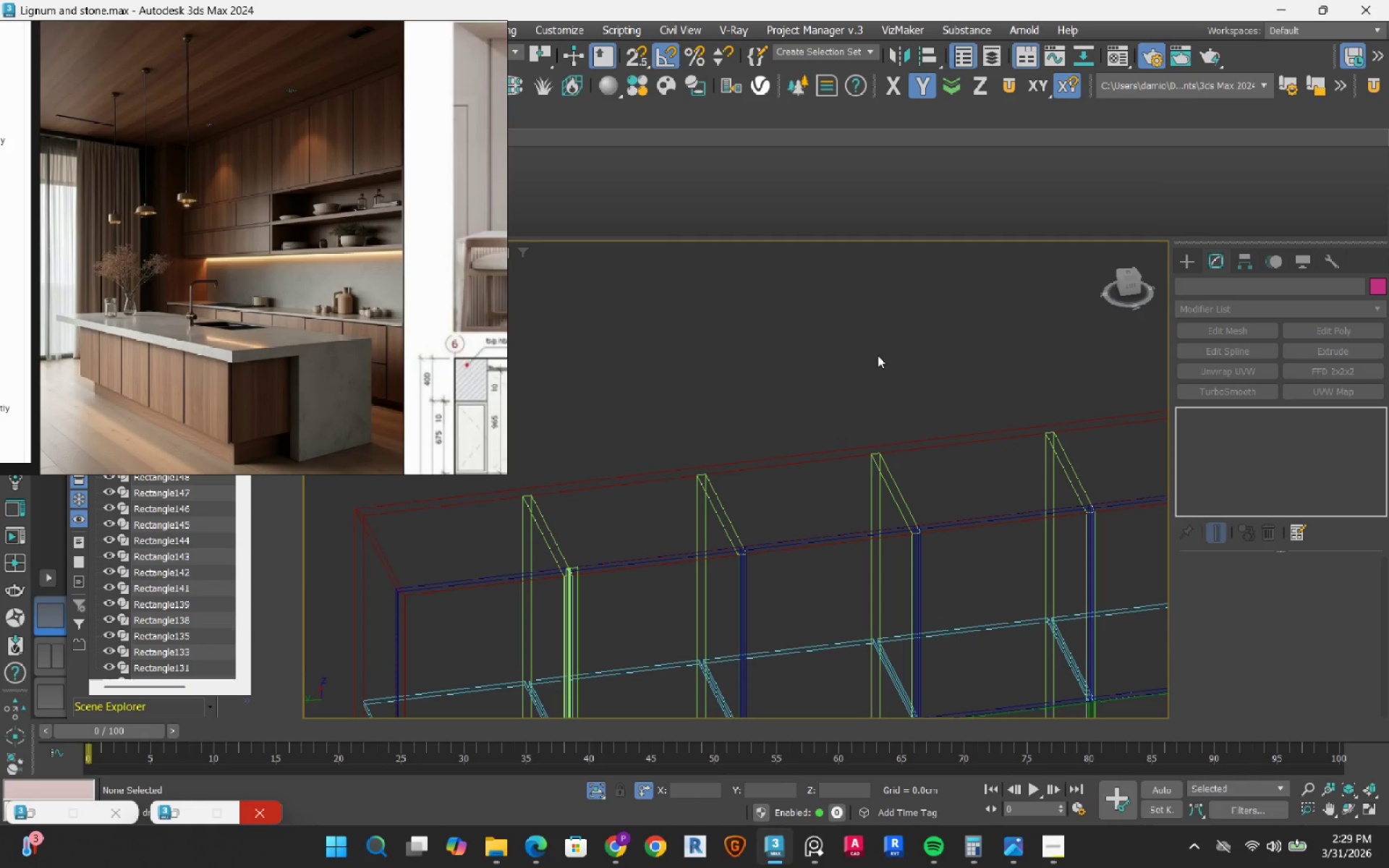 
scroll: coordinate [878, 355], scroll_direction: down, amount: 2.0
 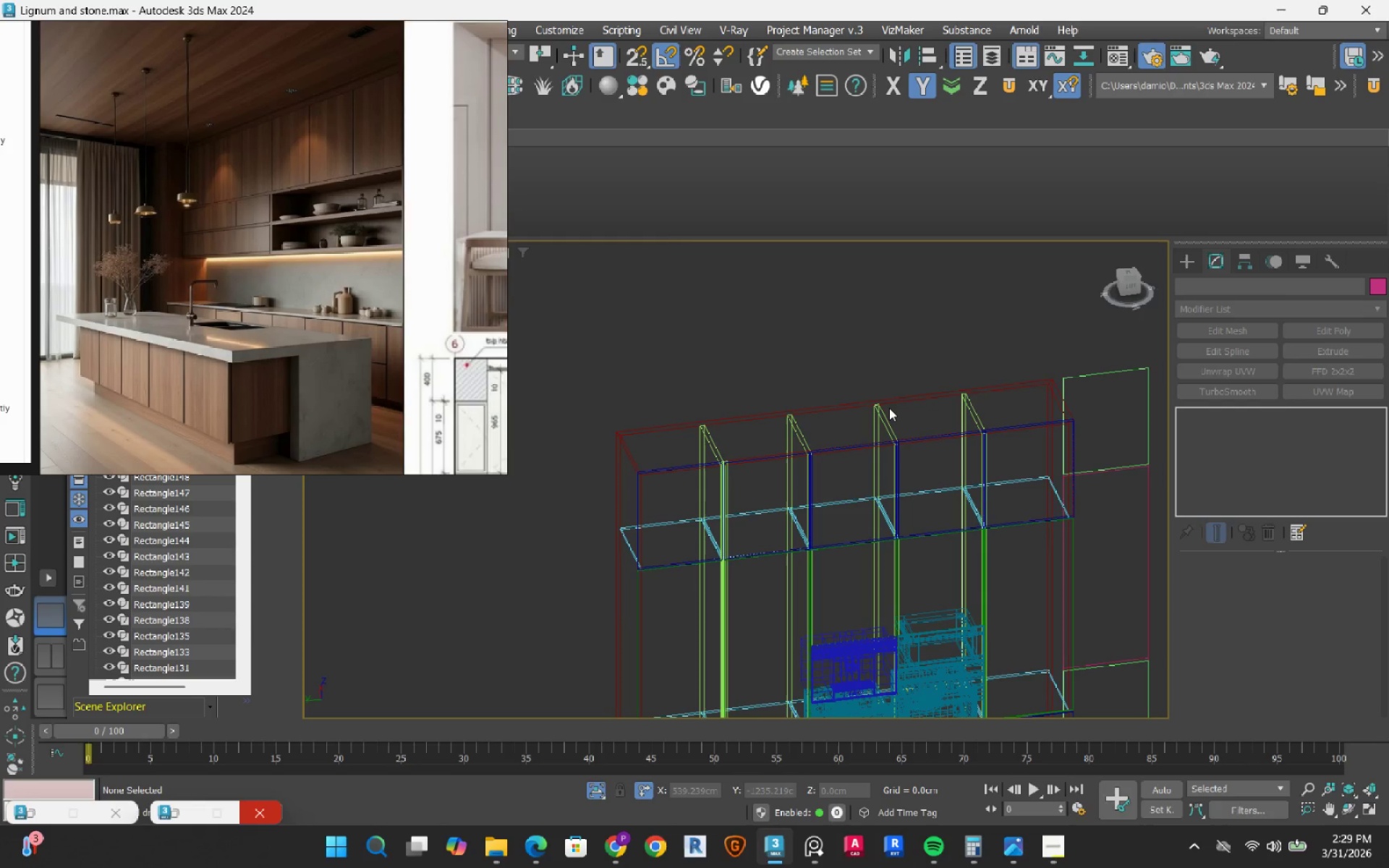 
wait(27.41)
 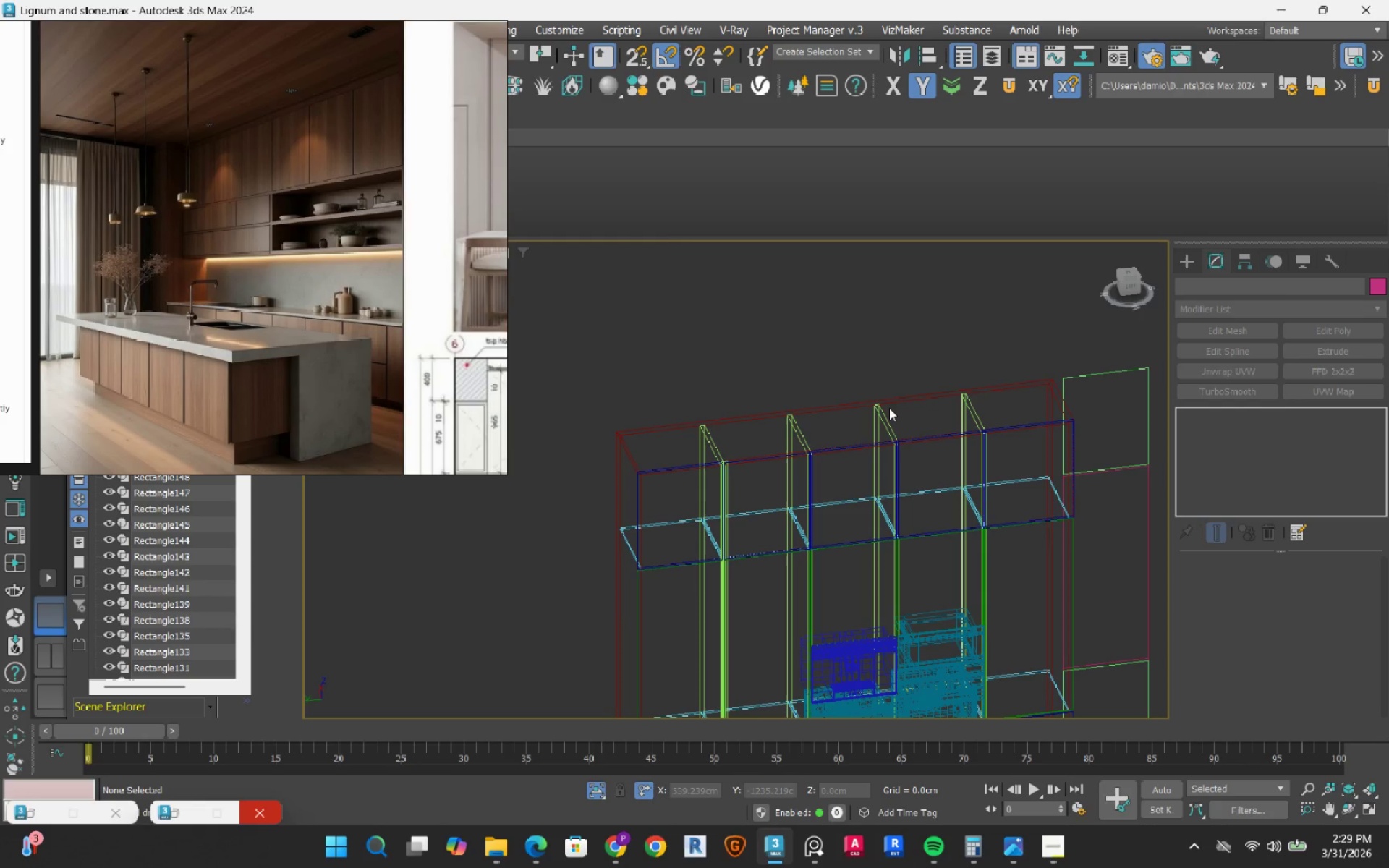 
scroll: coordinate [865, 425], scroll_direction: down, amount: 1.0
 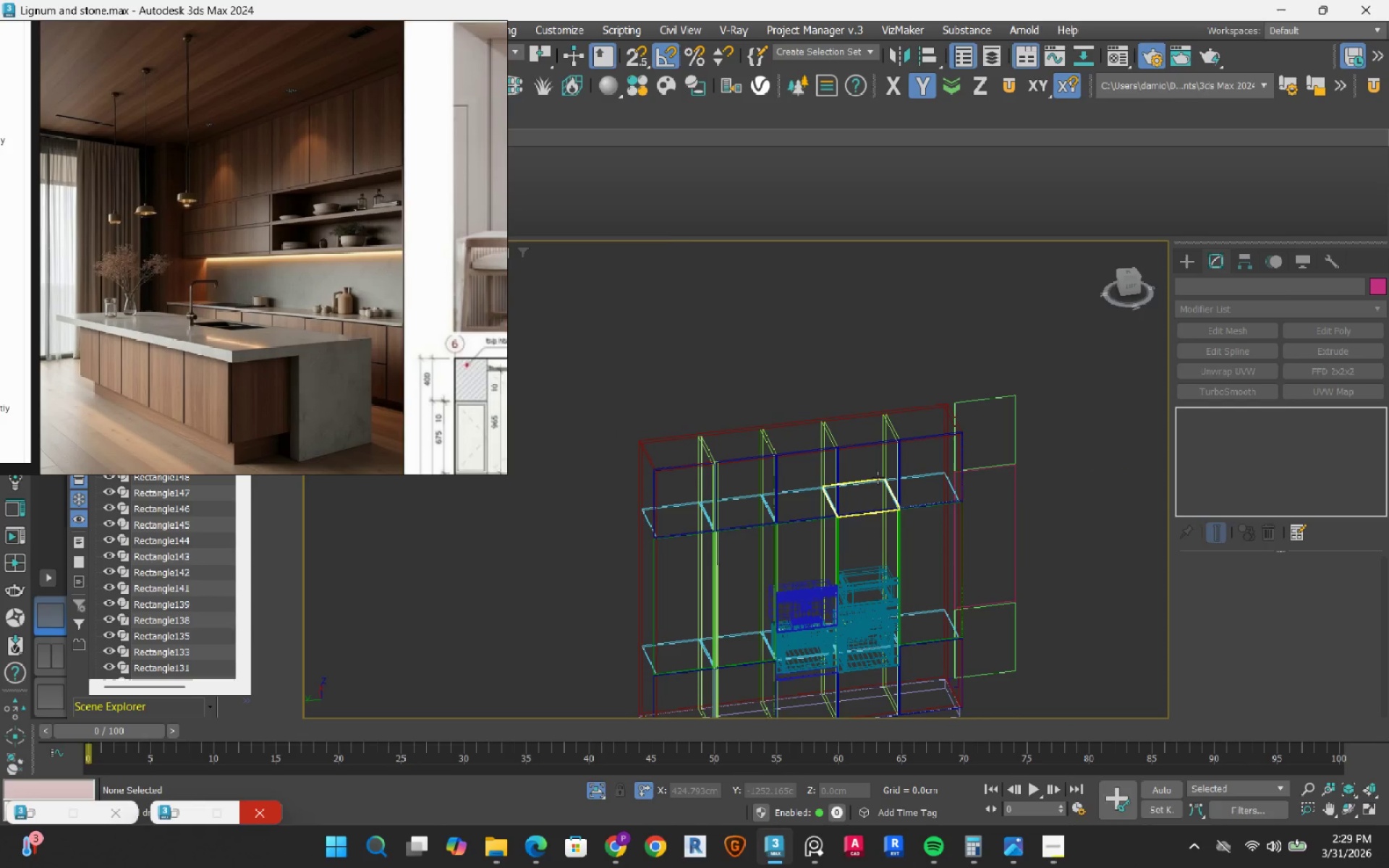 
key(F3)
 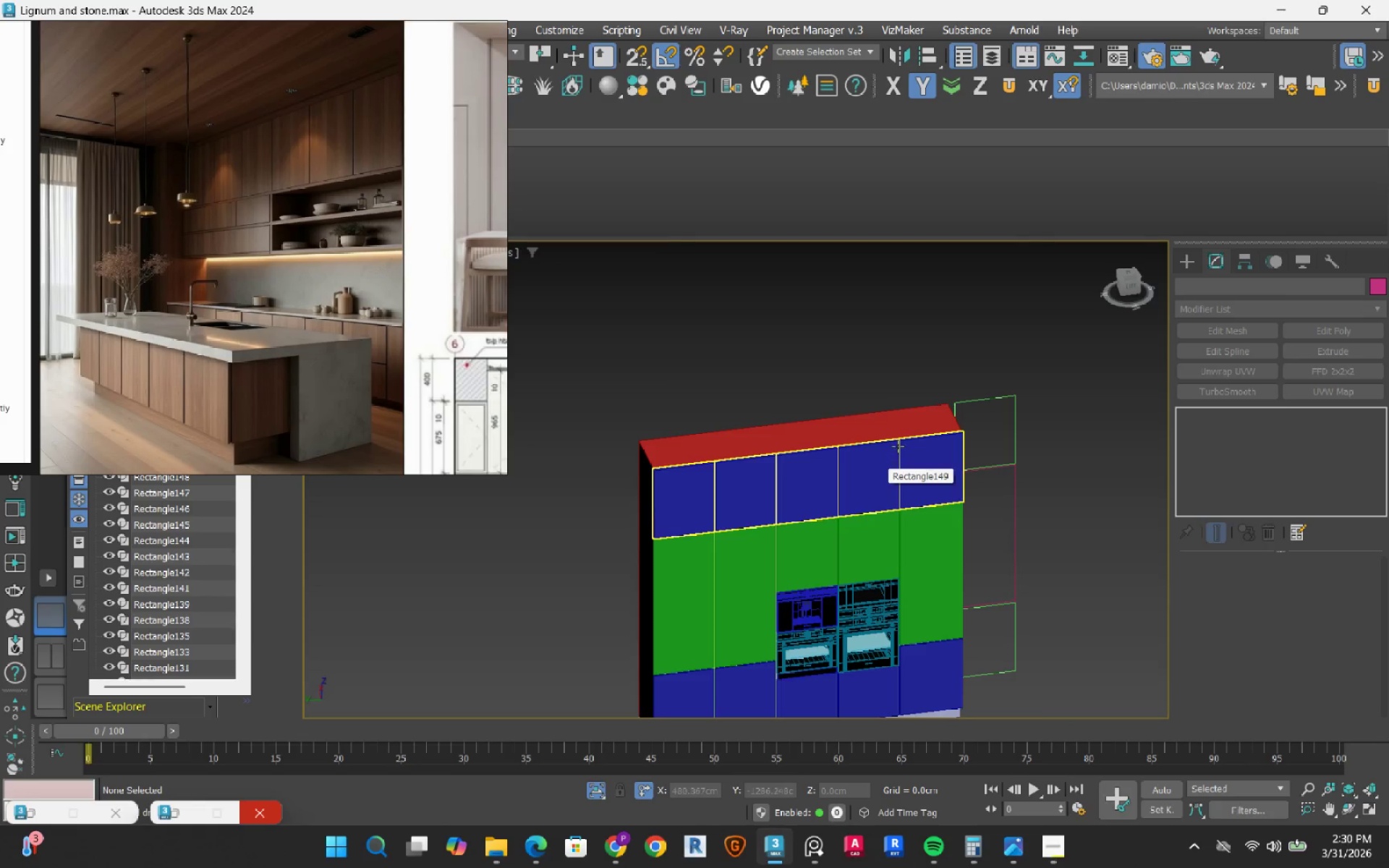 
scroll: coordinate [888, 407], scroll_direction: up, amount: 11.0